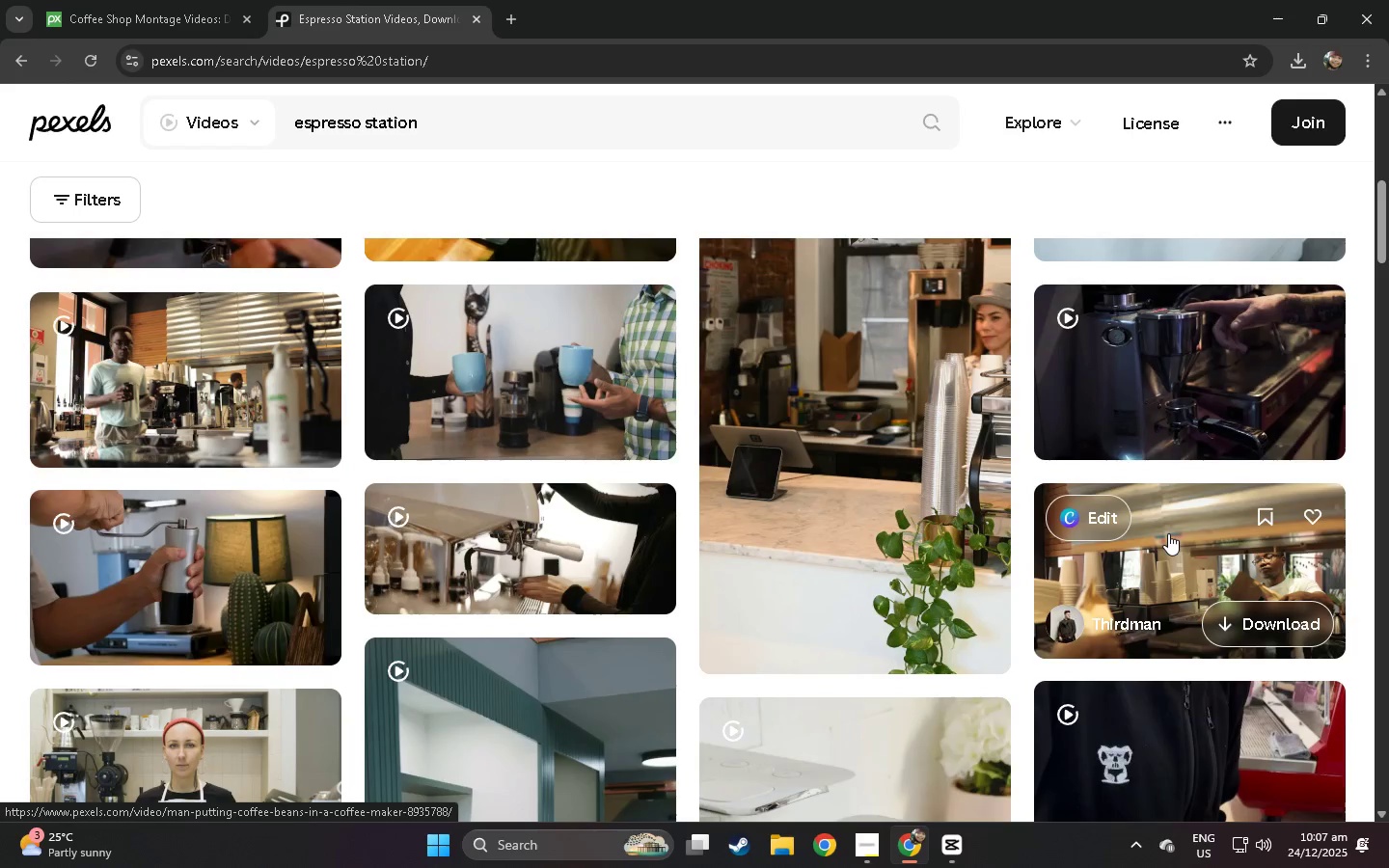 
left_click([1168, 533])
 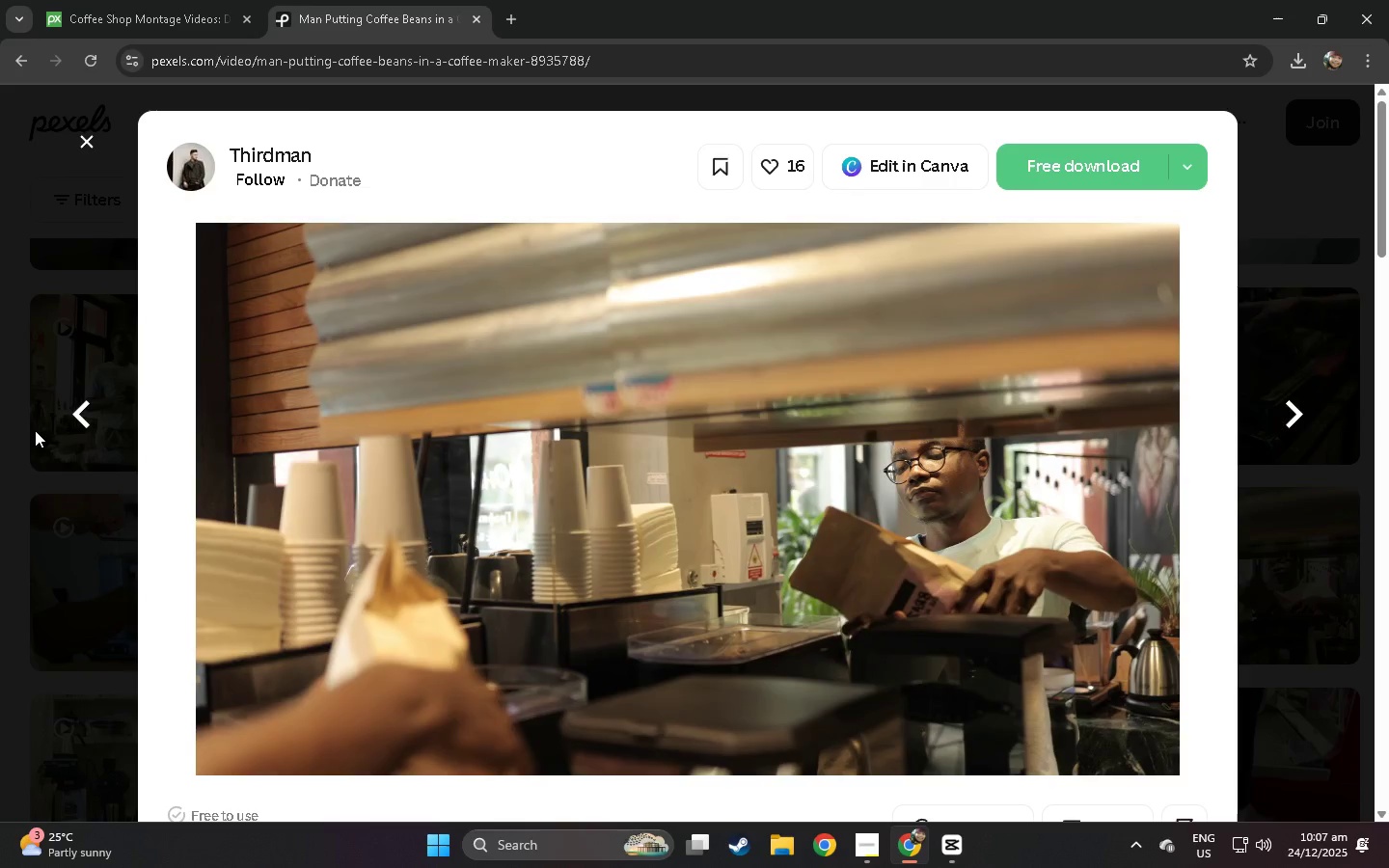 
left_click([0, 435])
 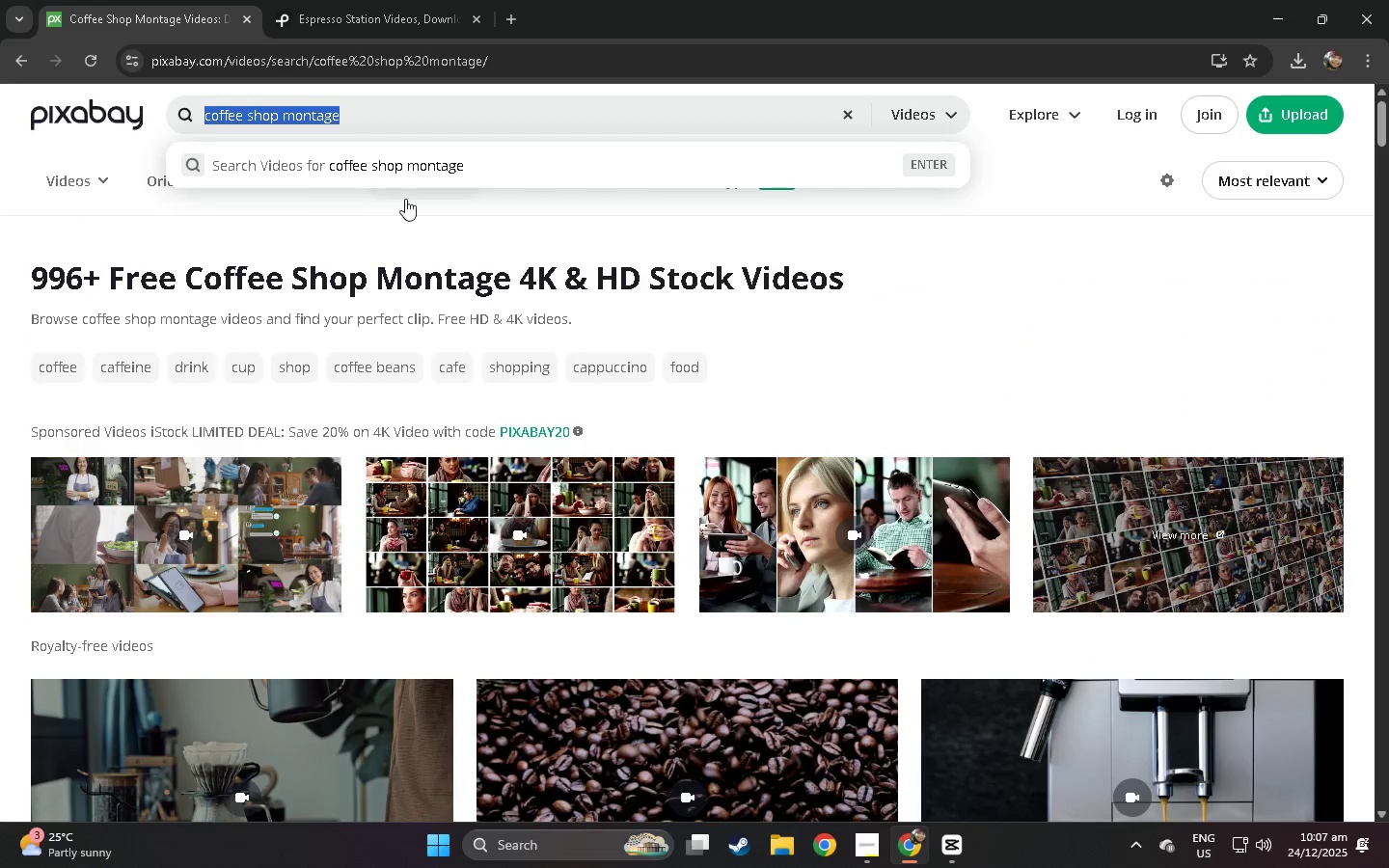 
scroll: coordinate [414, 202], scroll_direction: down, amount: 5.0
 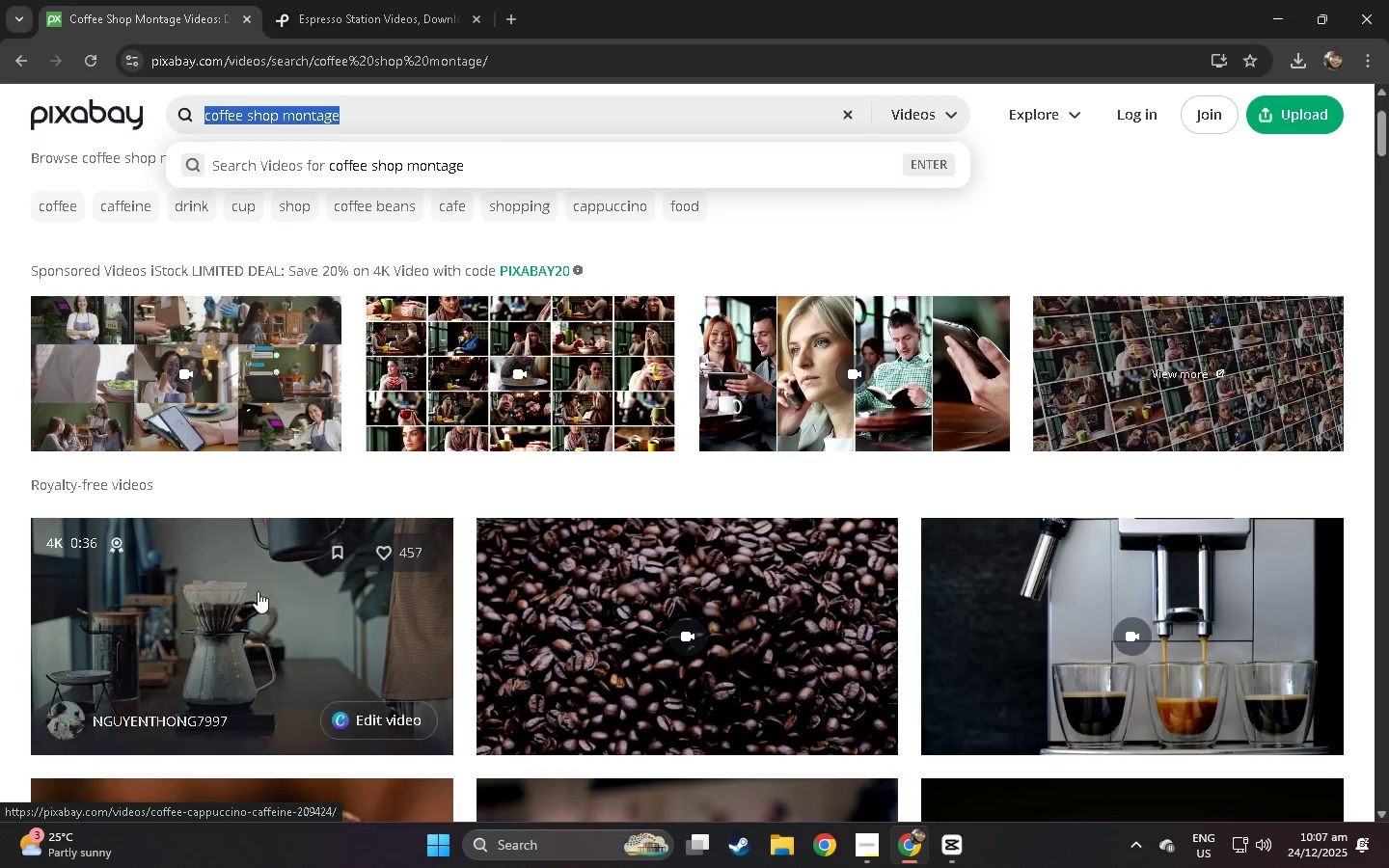 
left_click([250, 640])
 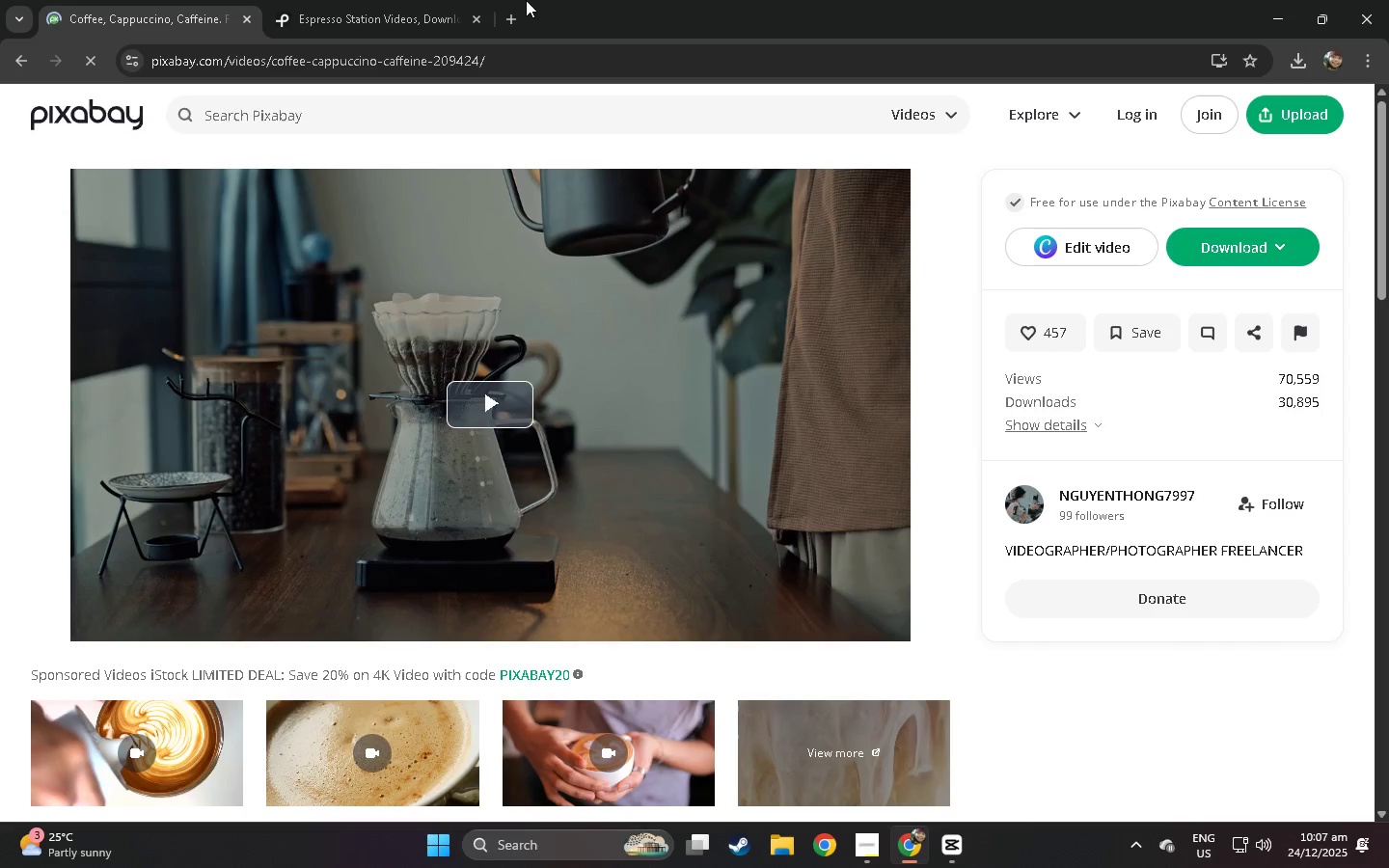 
left_click([520, 12])
 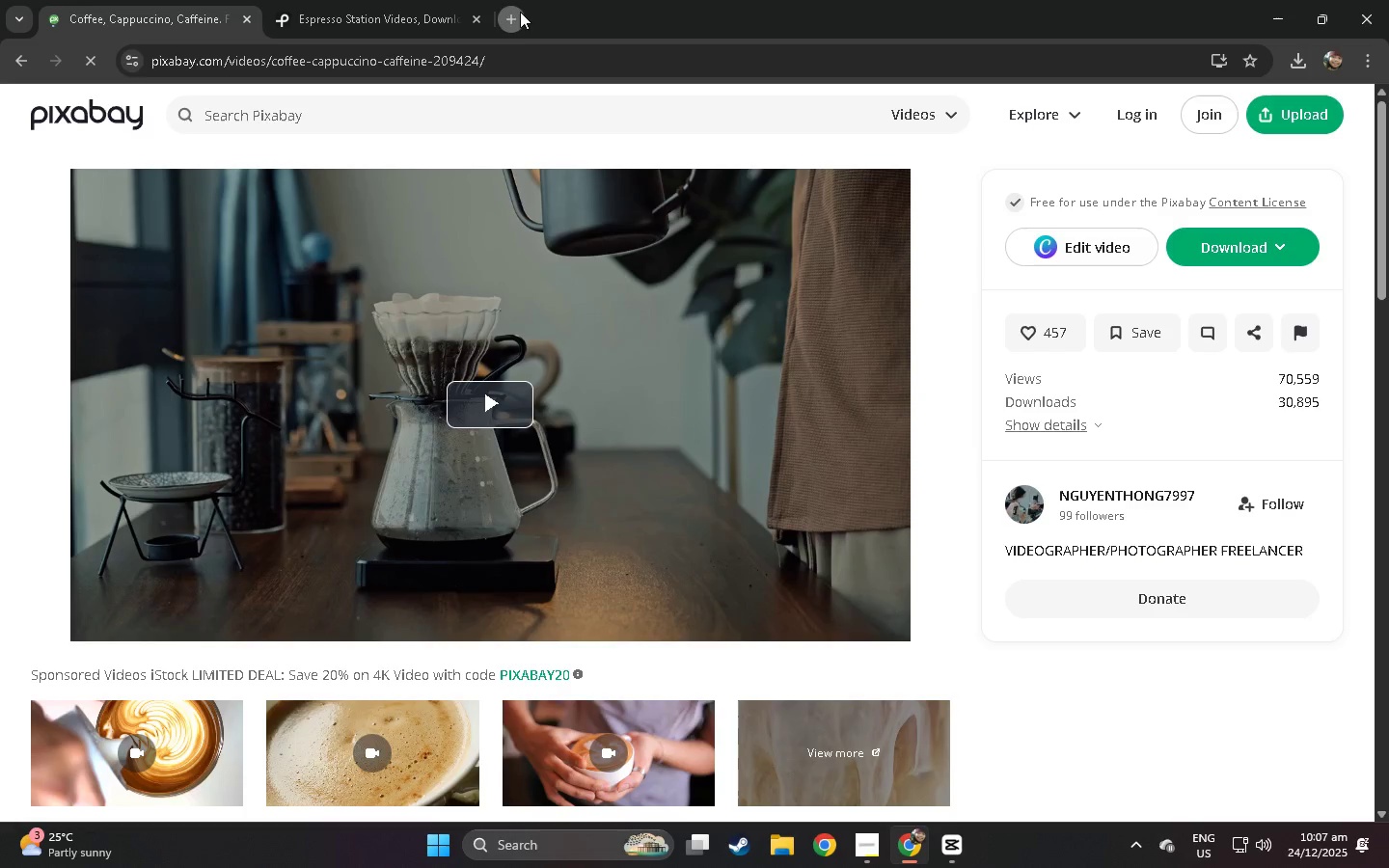 
key(Y)
 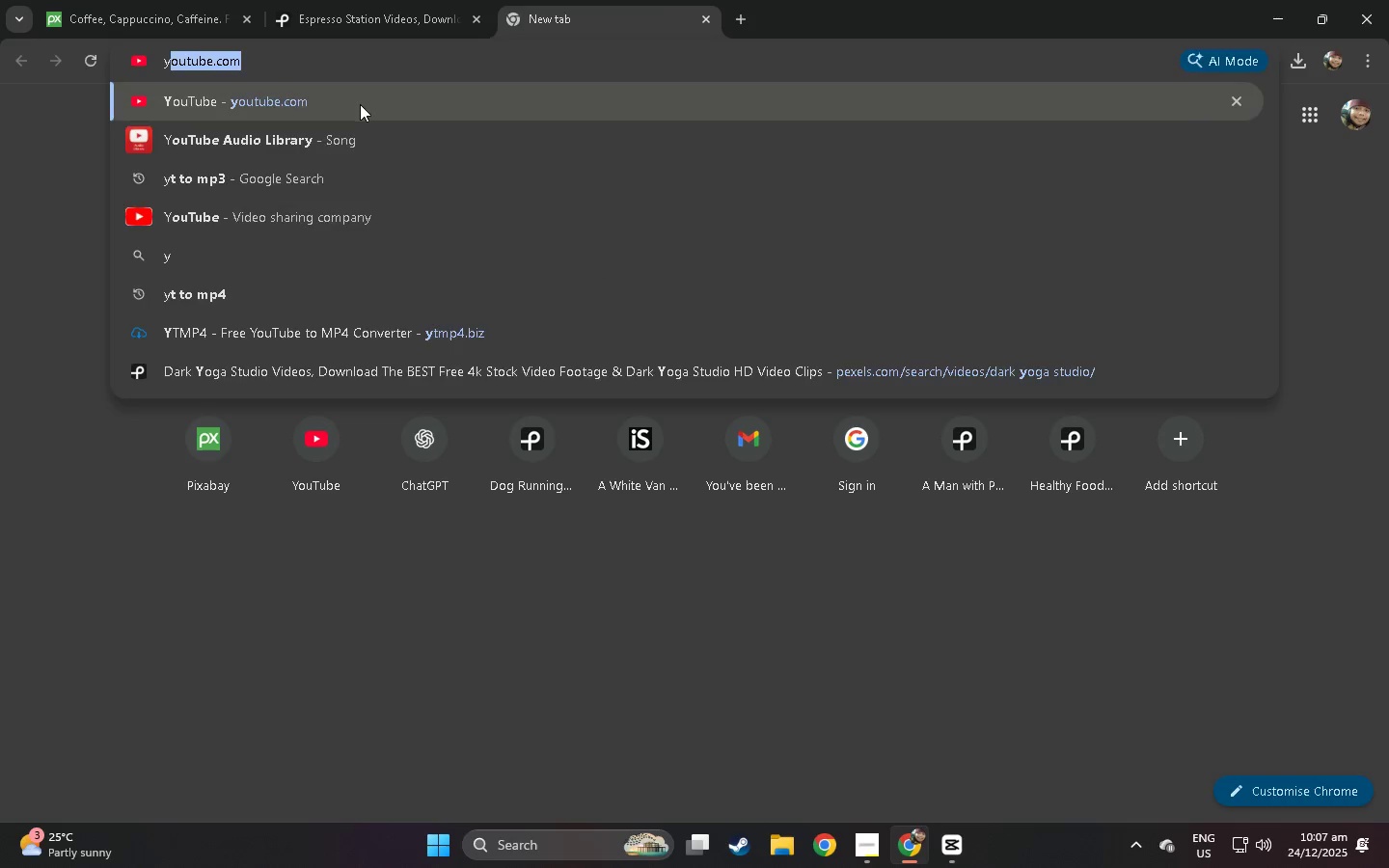 
double_click([178, 0])
 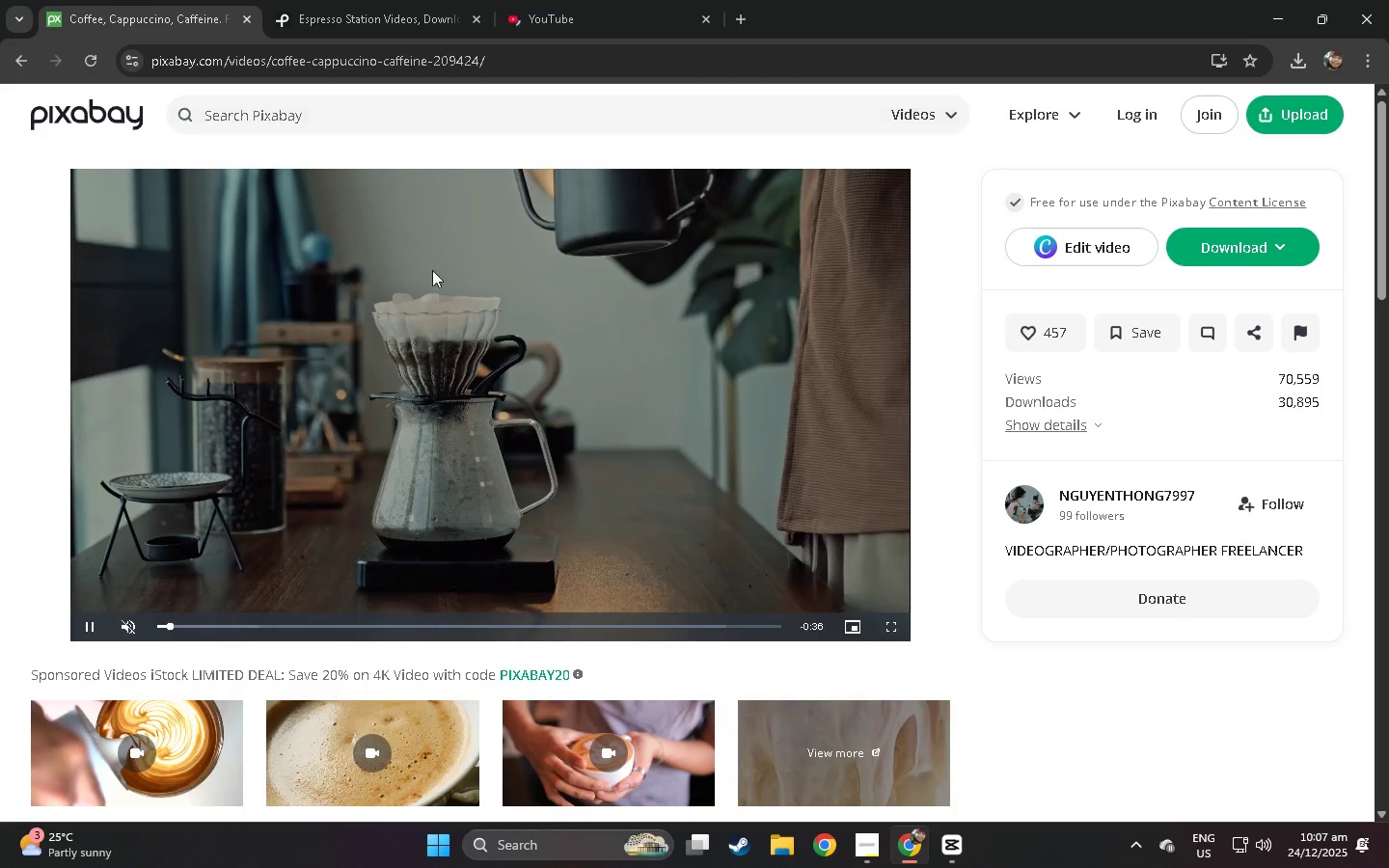 
scroll: coordinate [424, 430], scroll_direction: down, amount: 13.0
 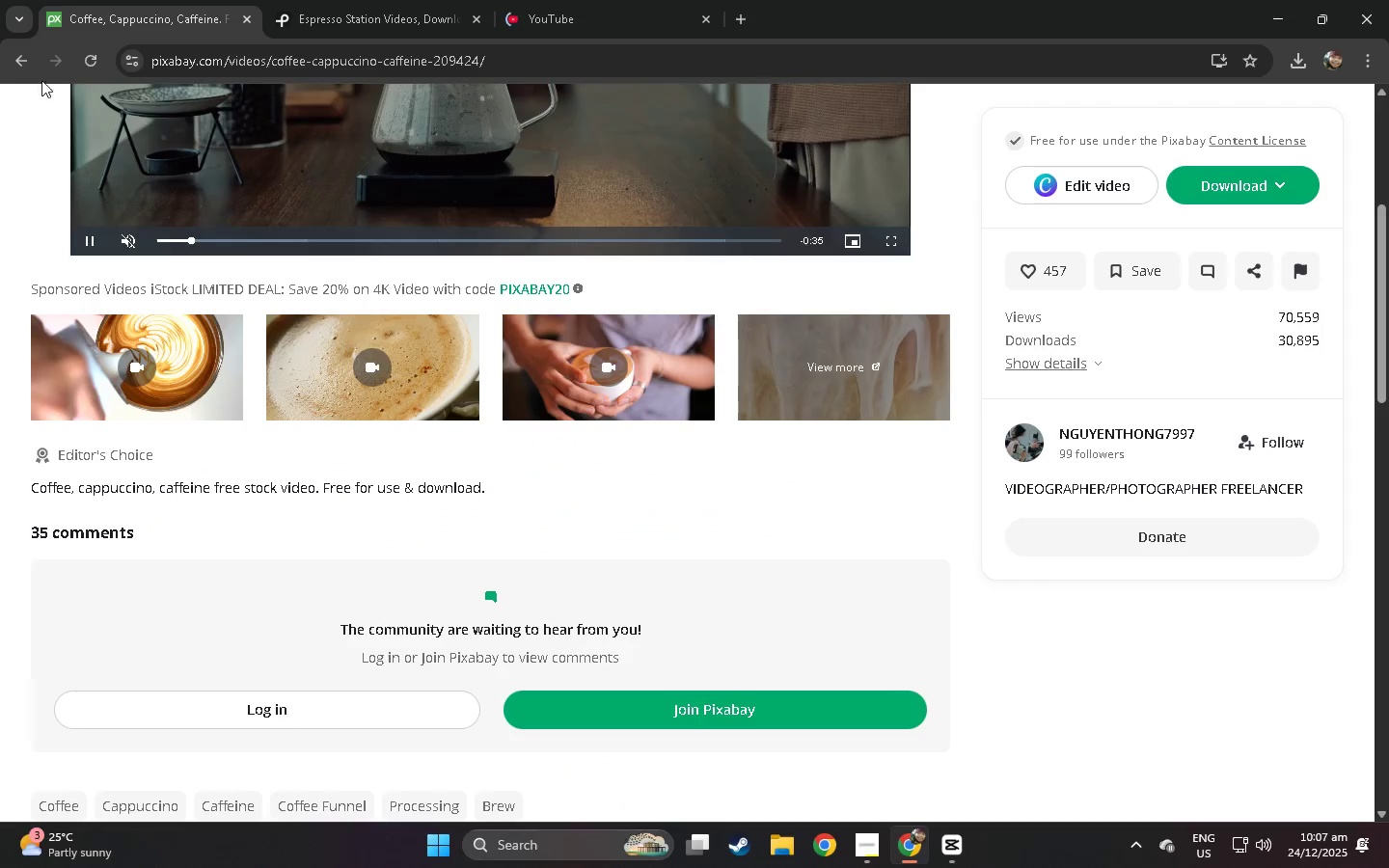 
left_click([20, 68])
 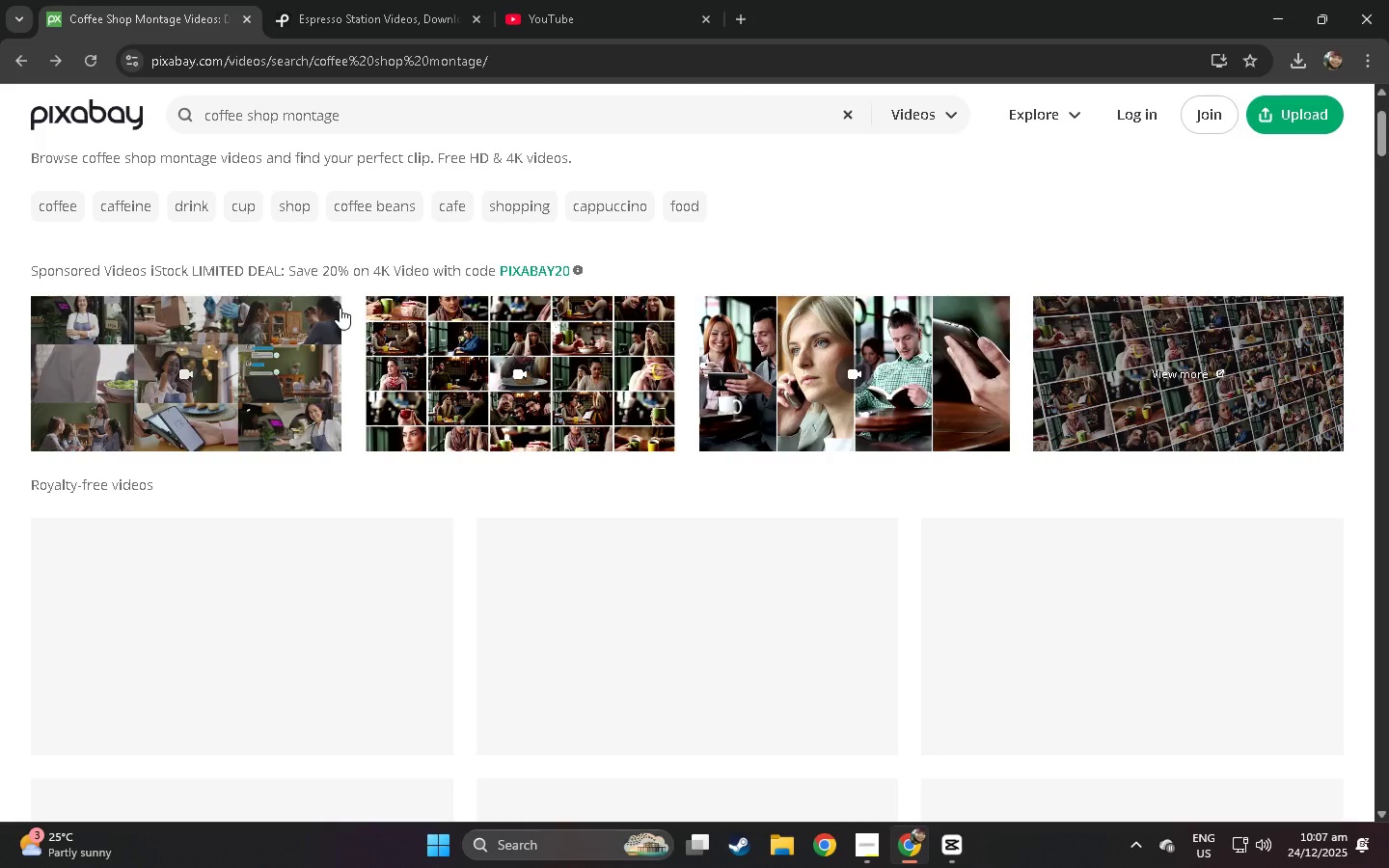 
scroll: coordinate [362, 309], scroll_direction: down, amount: 19.0
 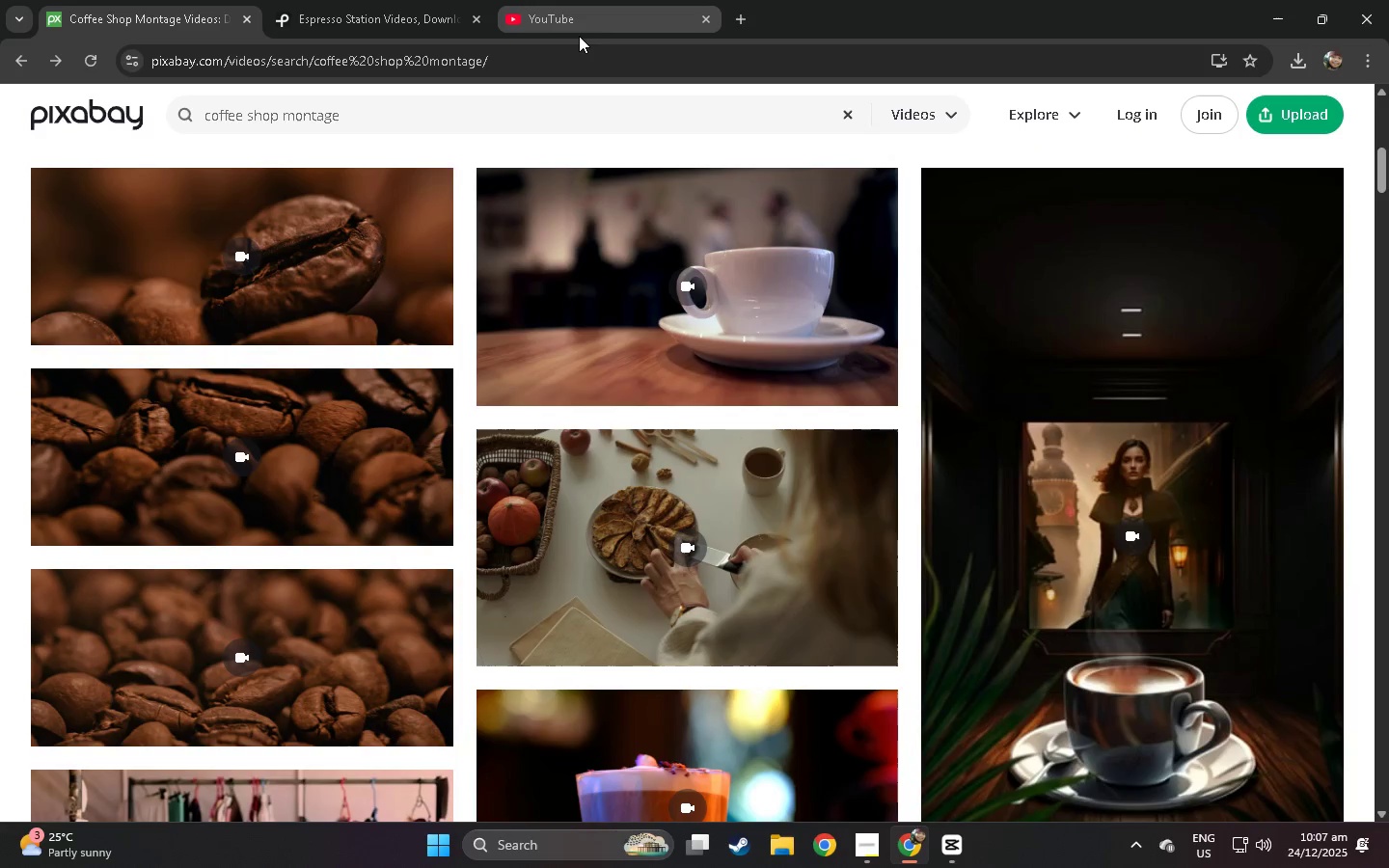 
left_click([579, 0])
 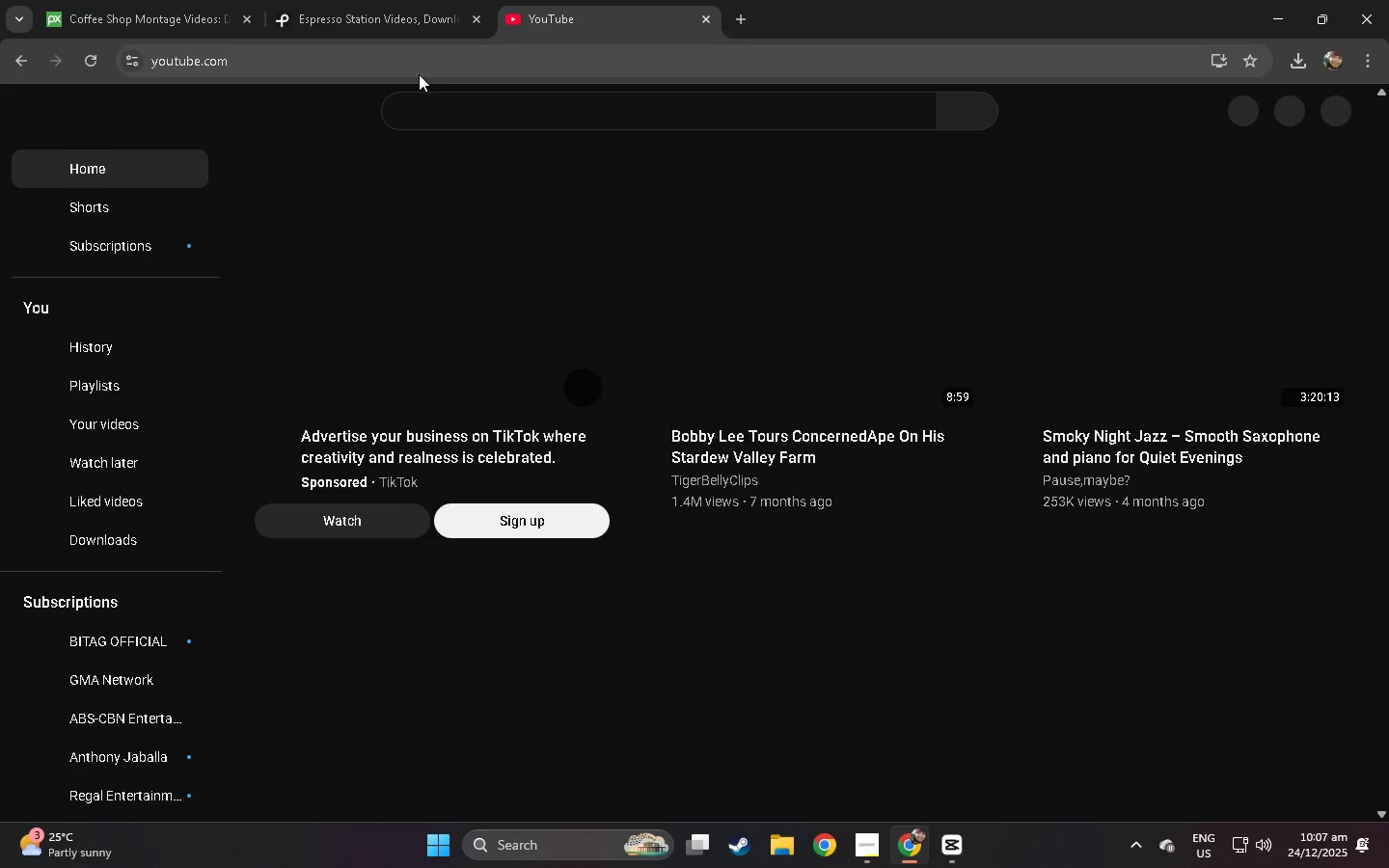 
left_click([453, 94])
 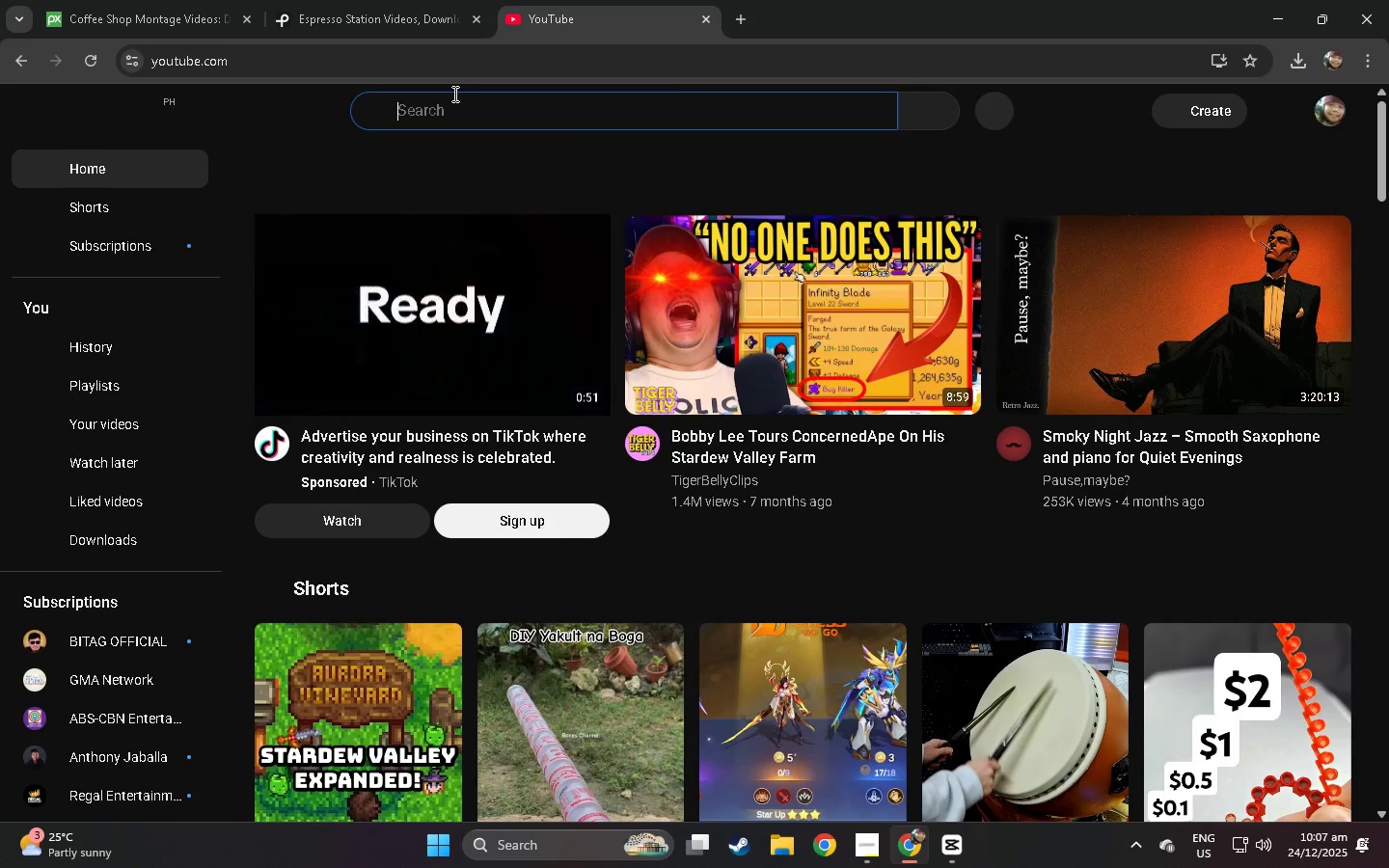 
type(eso)
key(Backspace)
type(presso styation)
key(Backspace)
key(Backspace)
key(Backspace)
key(Backspace)
key(Backspace)
key(Backspace)
type(ation monate)
key(Backspace)
key(Backspace)
key(Backspace)
type(tage)
 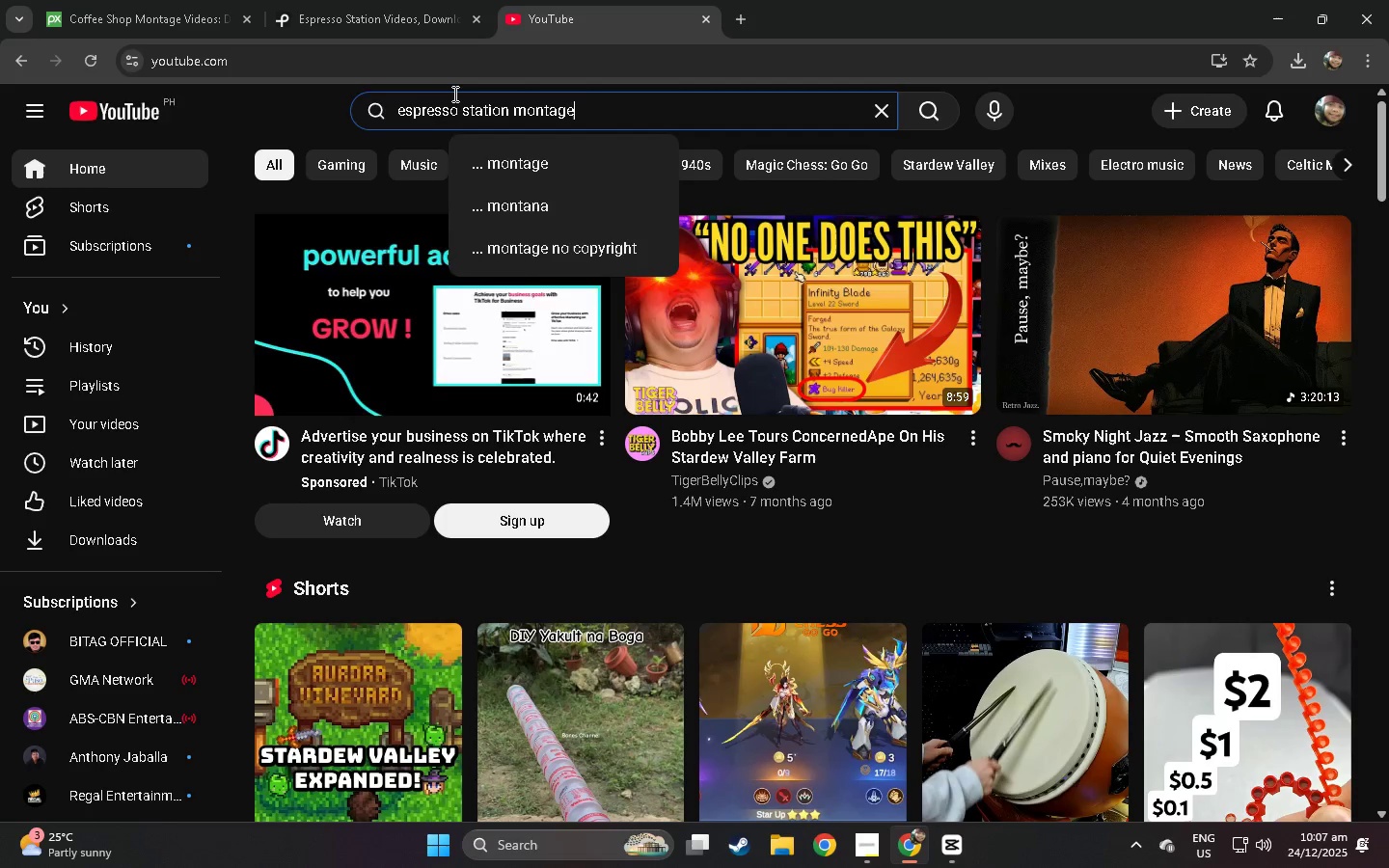 
key(Enter)
 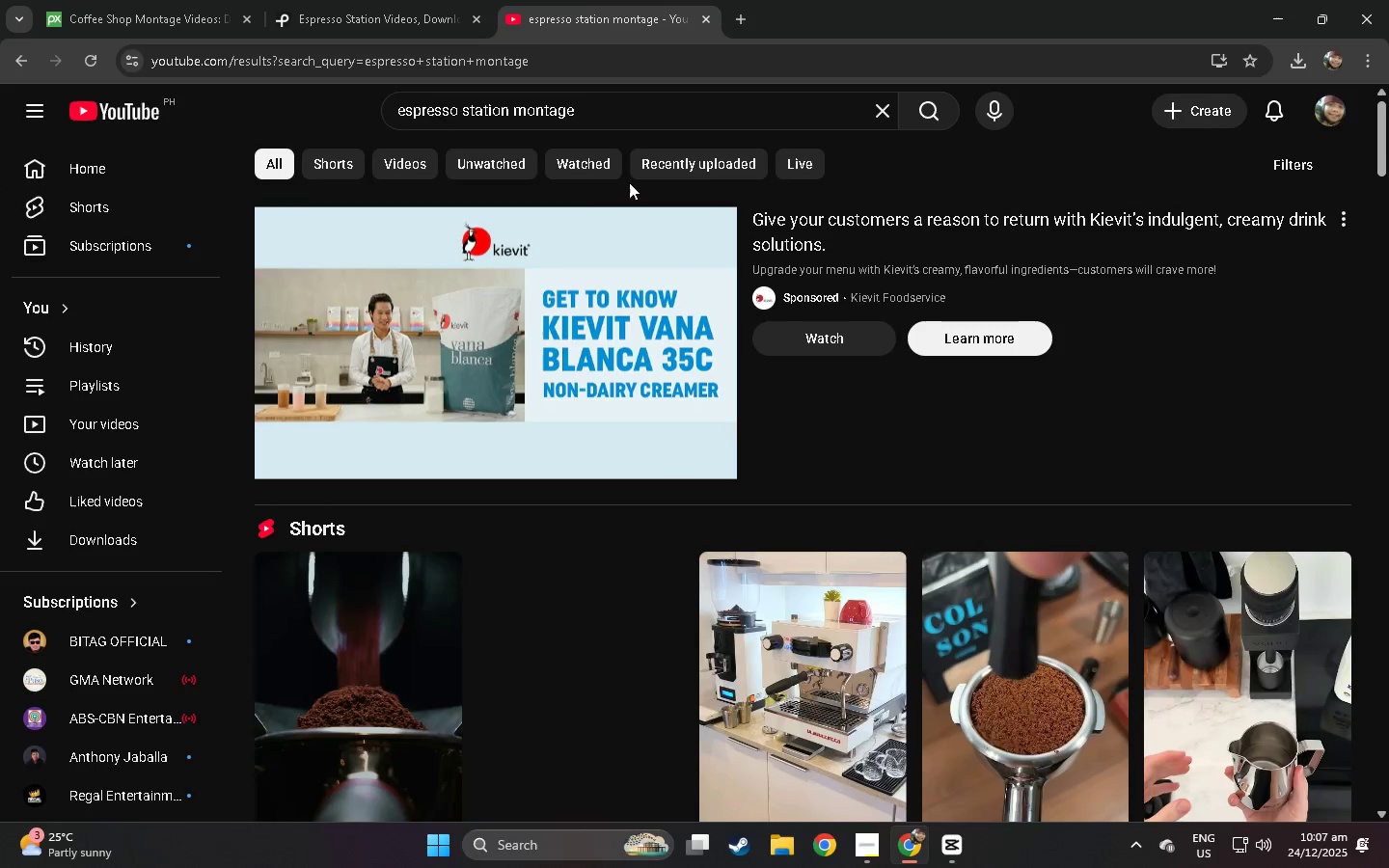 
scroll: coordinate [467, 399], scroll_direction: down, amount: 81.0
 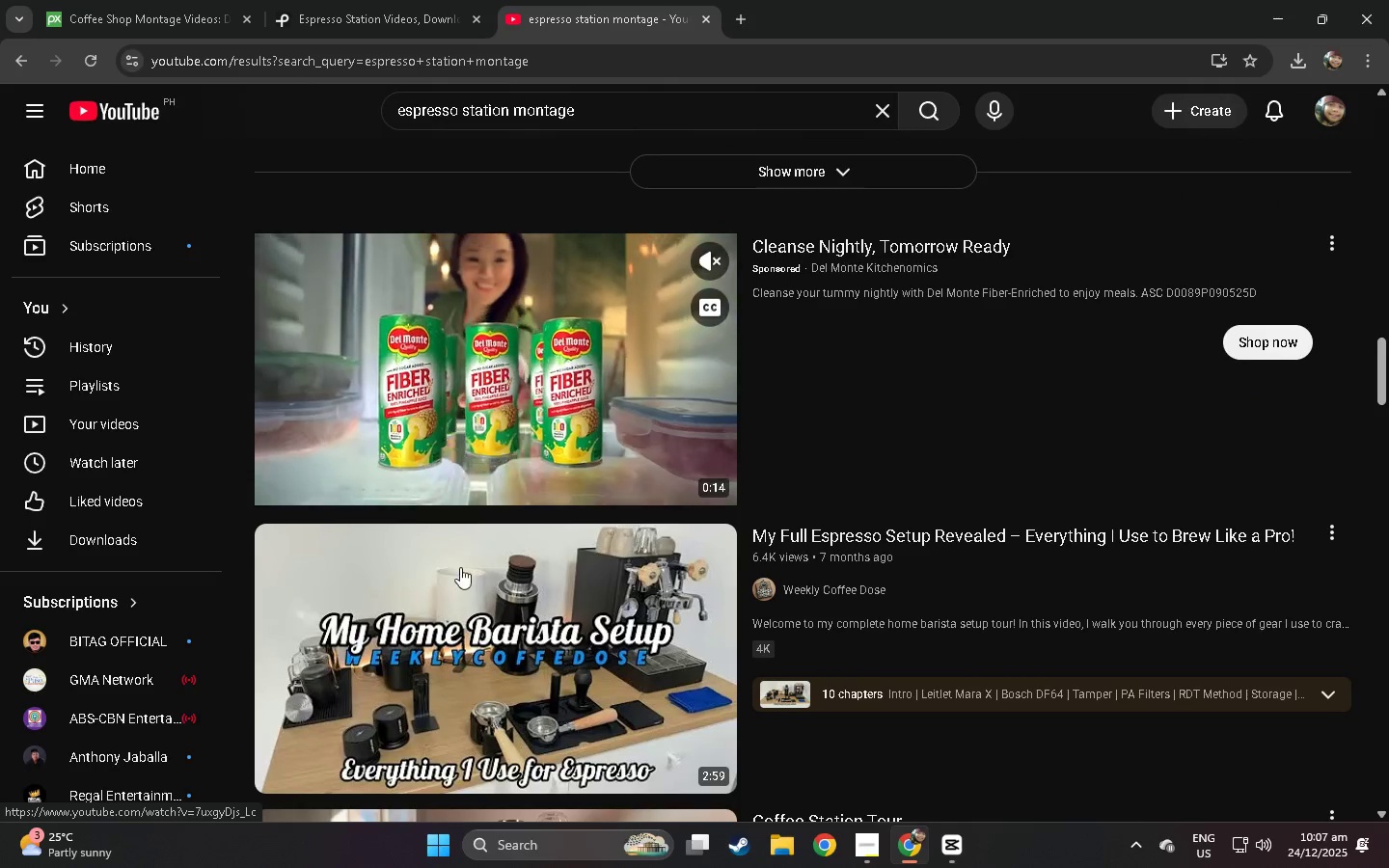 
scroll: coordinate [499, 521], scroll_direction: down, amount: 23.0
 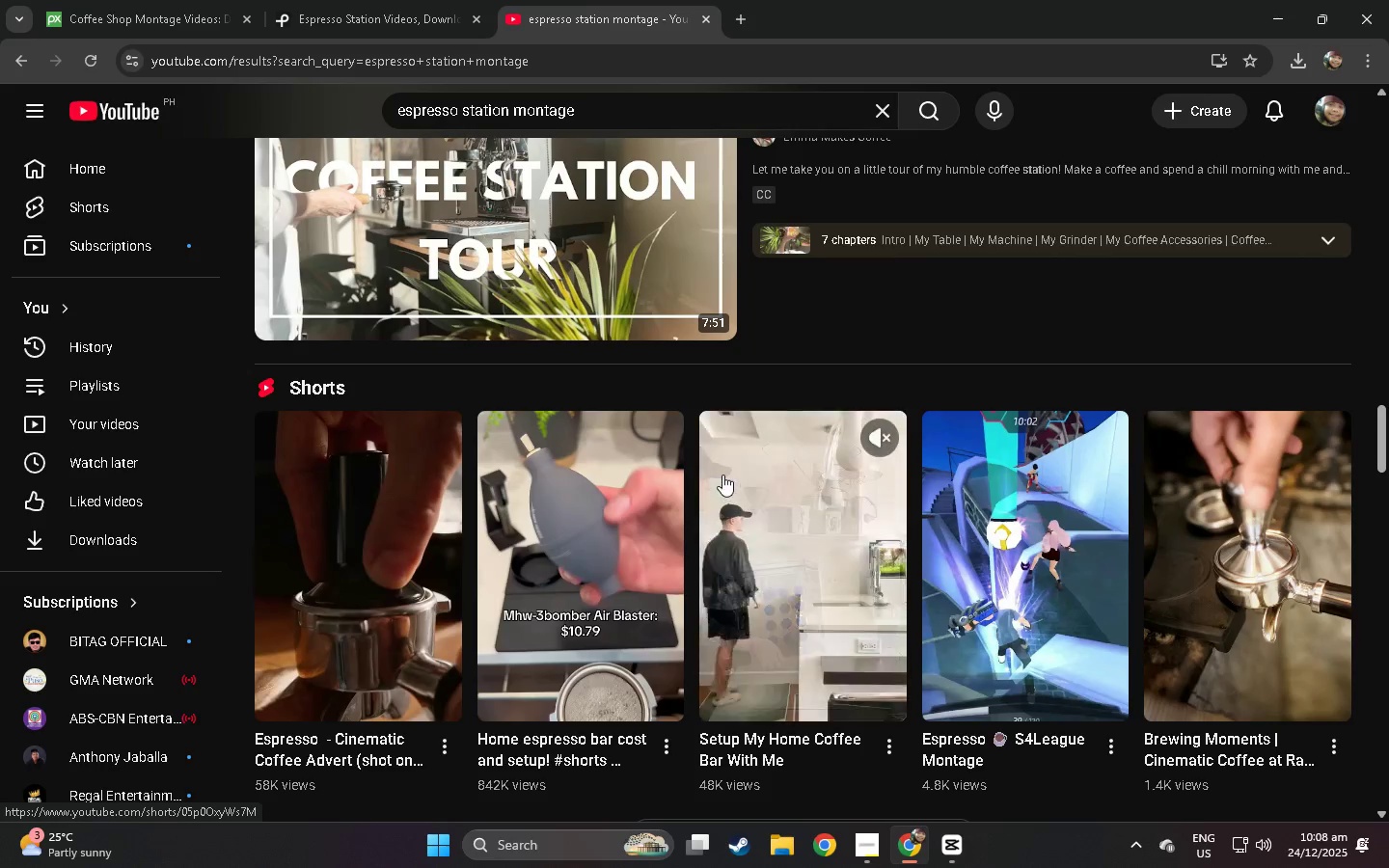 
mouse_move([639, 440])
 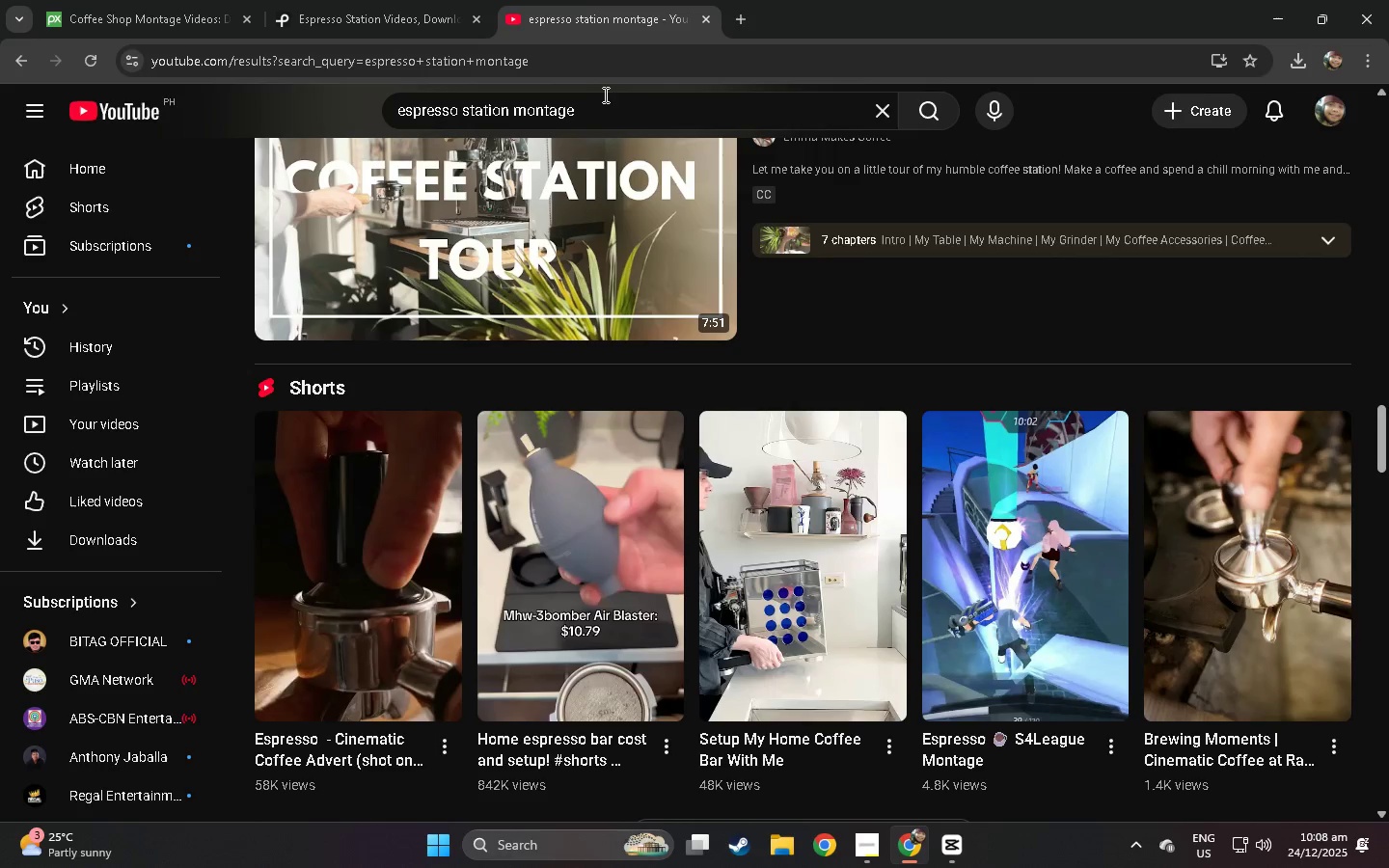 
left_click_drag(start_coordinate=[608, 97], to_coordinate=[267, 93])
 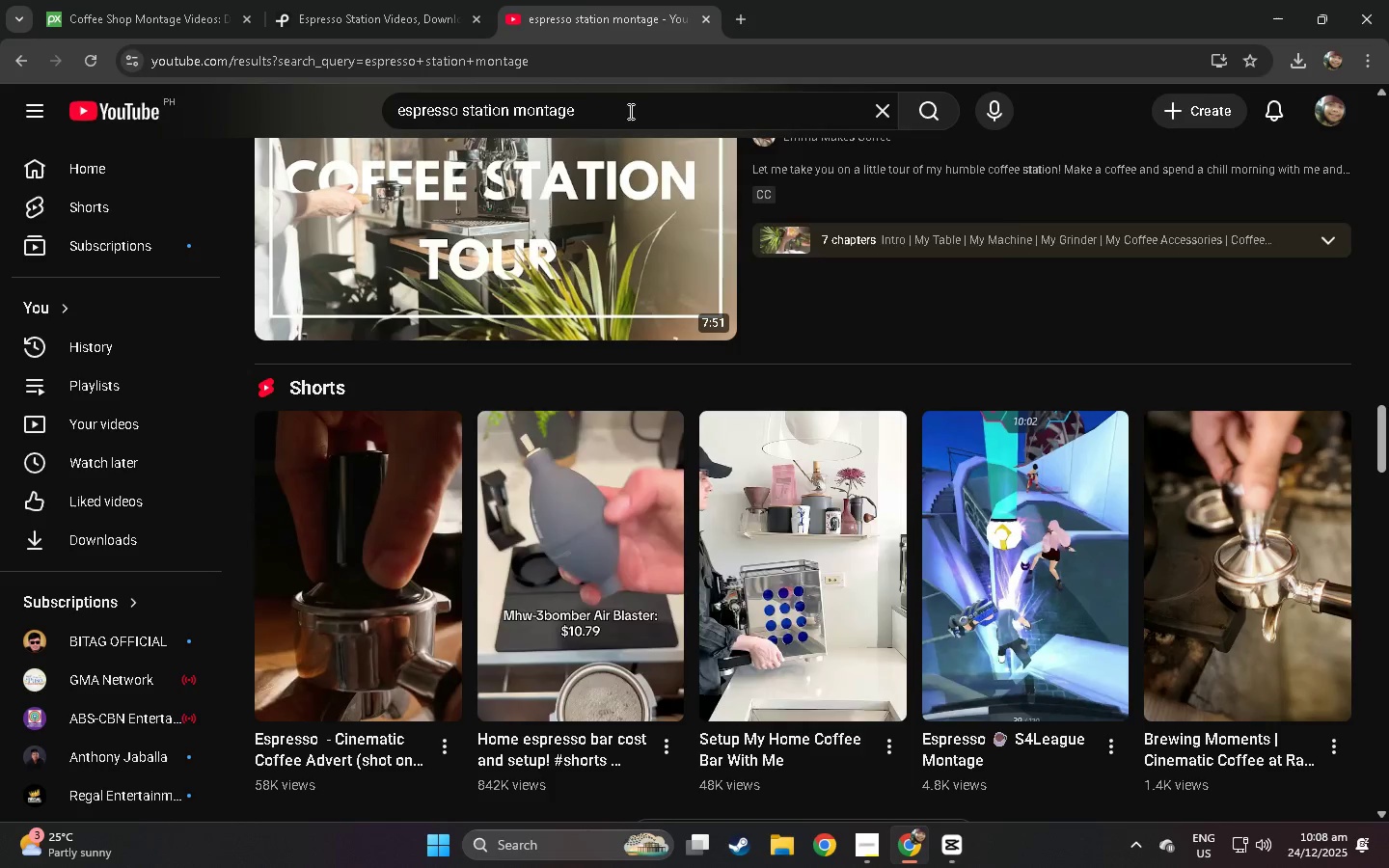 
left_click_drag(start_coordinate=[629, 111], to_coordinate=[264, 143])
 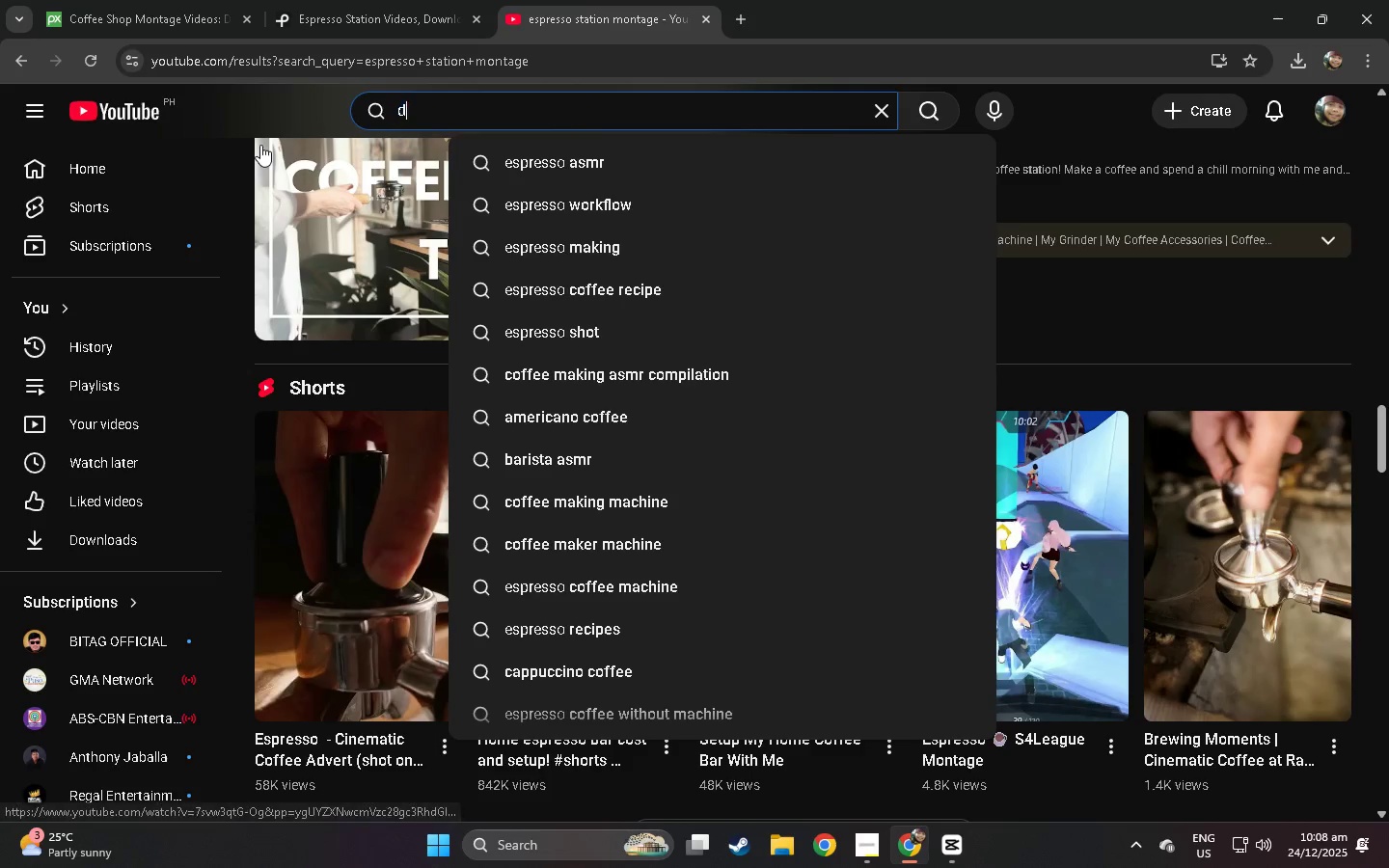 
type(dark basement brin)
key(Backspace)
type(ck mop)
key(Backspace)
type(nate)
key(Backspace)
key(Backspace)
key(Backspace)
type(tra)
key(Backspace)
key(Backspace)
key(Backspace)
type(tage)
 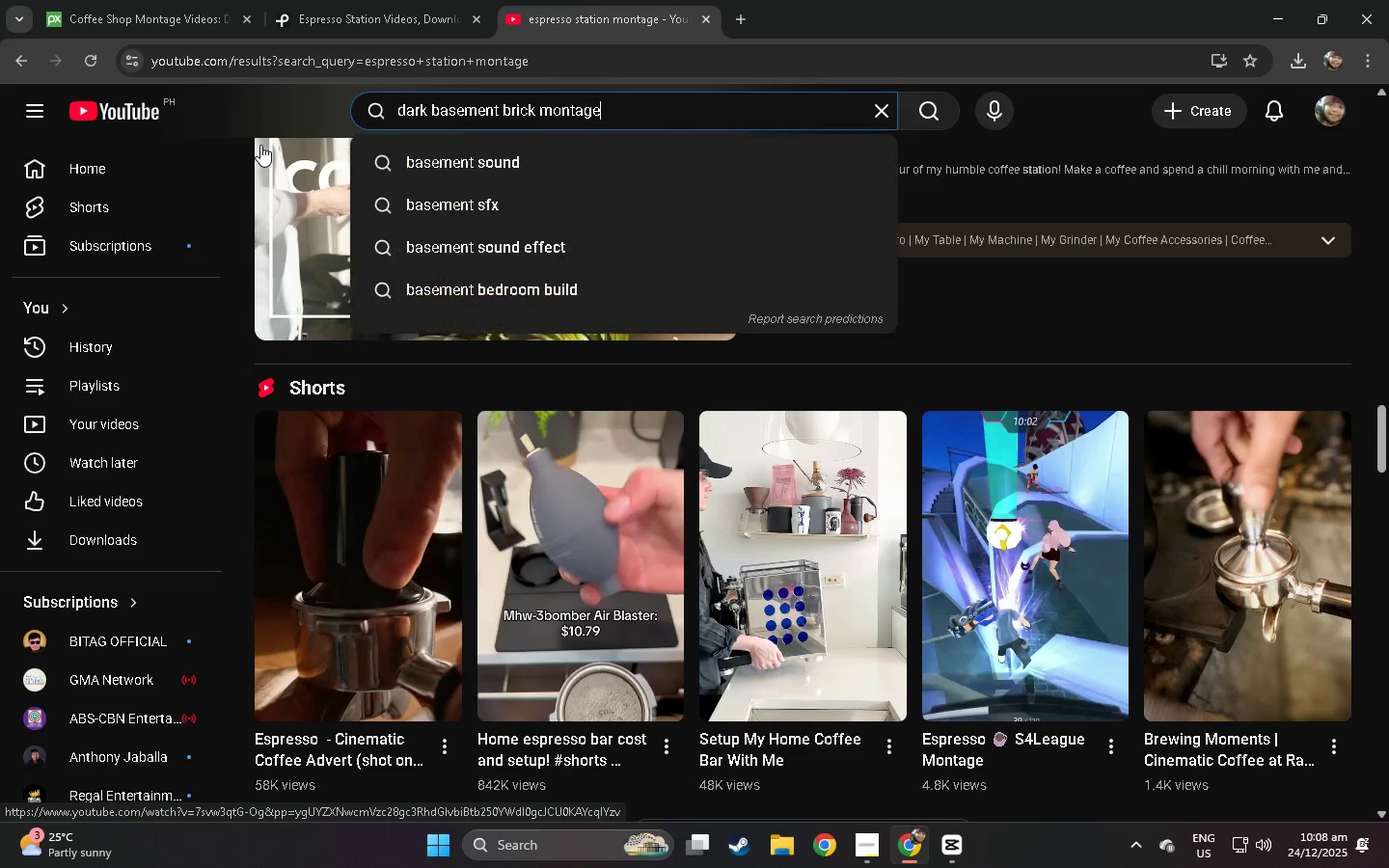 
key(Enter)
 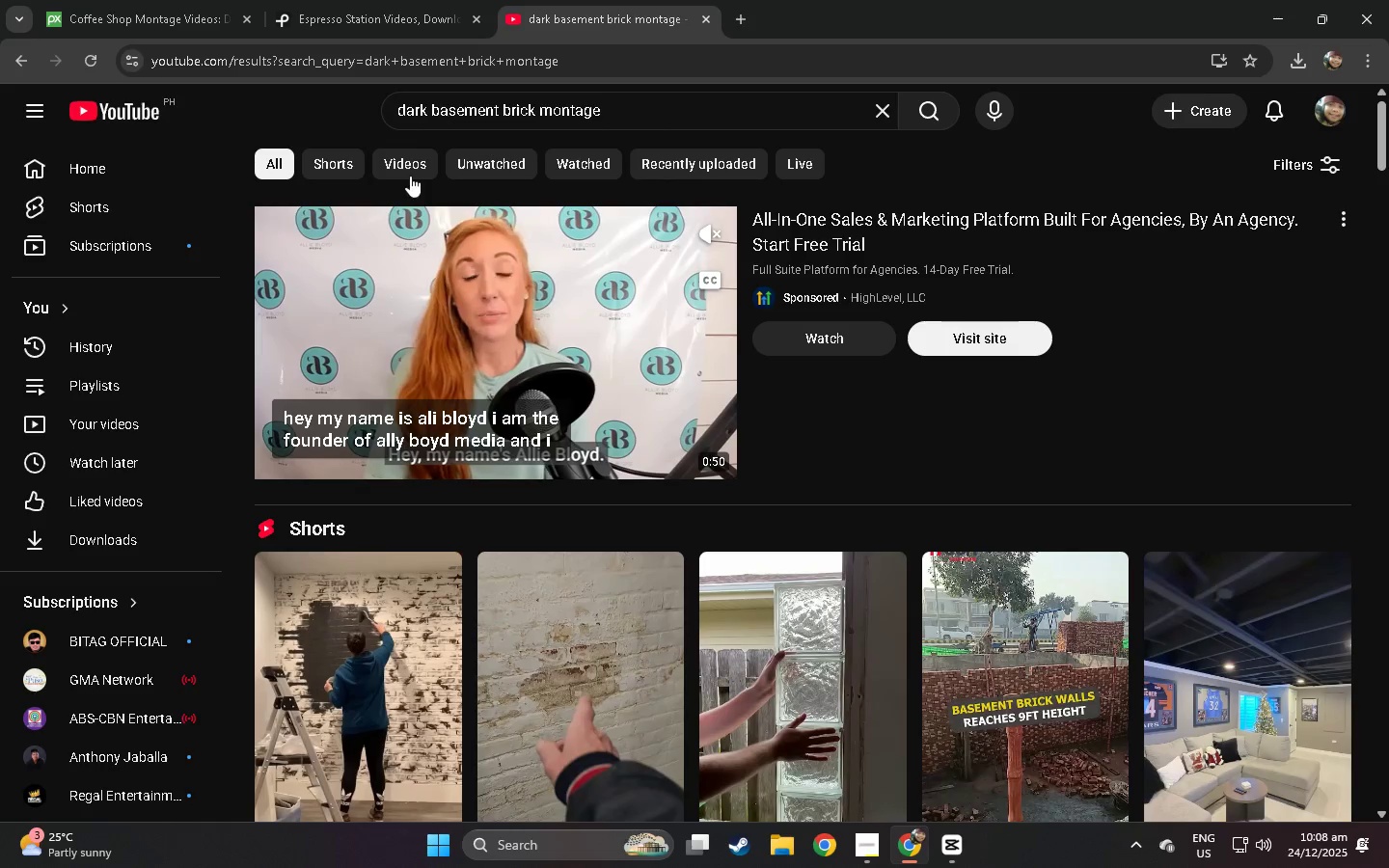 
scroll: coordinate [408, 345], scroll_direction: down, amount: 21.0
 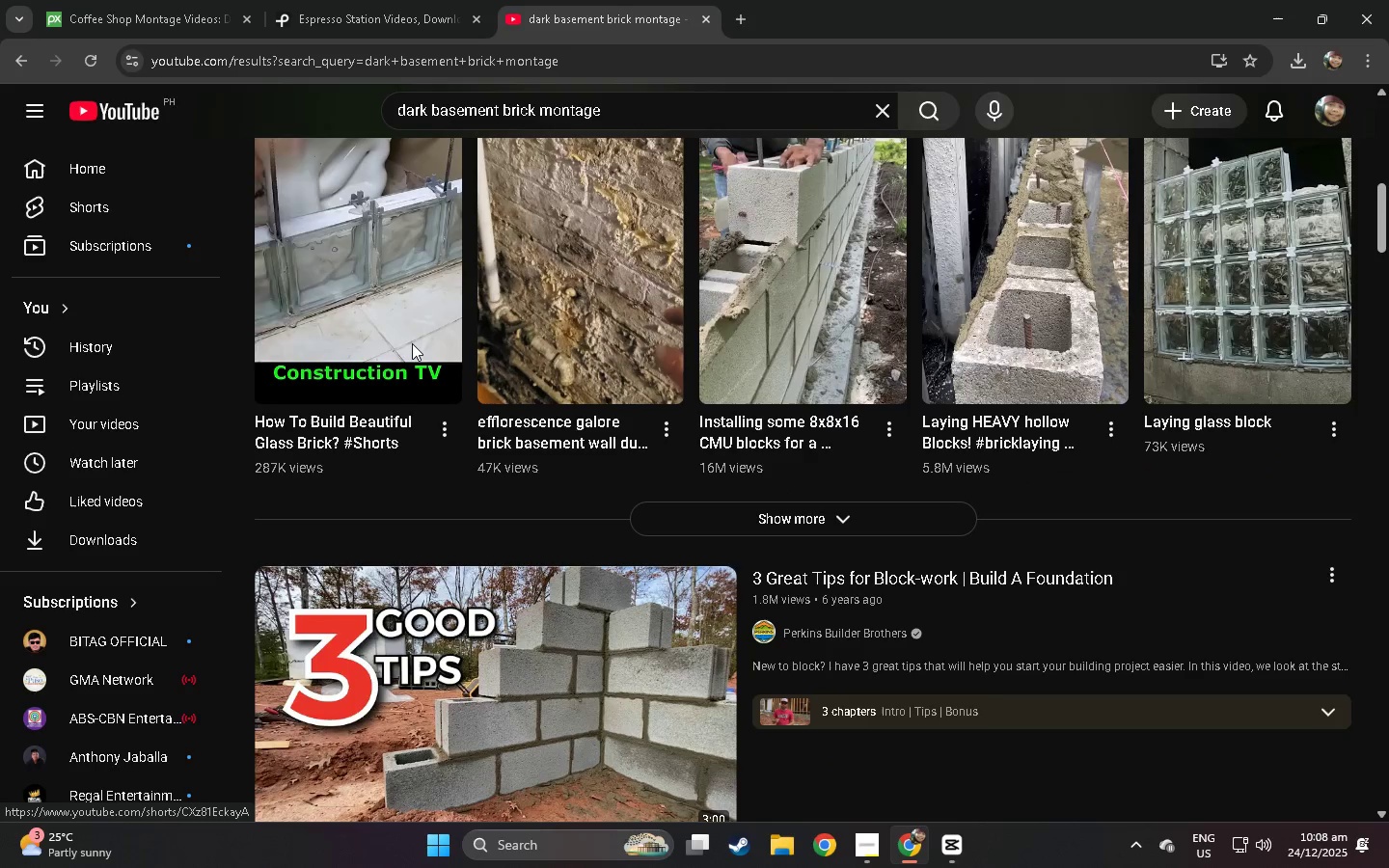 
wait(13.5)
 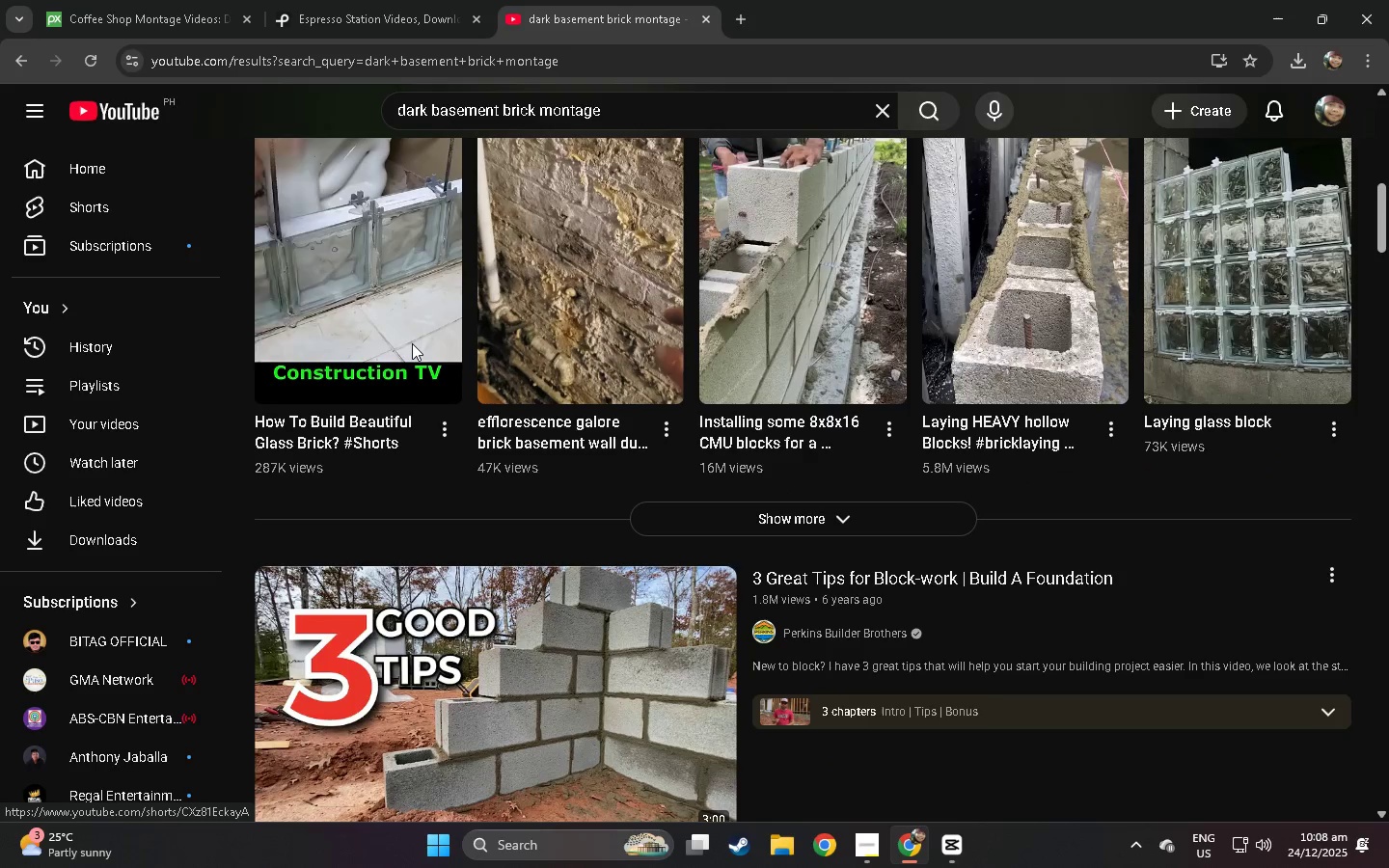 
scroll: coordinate [436, 339], scroll_direction: down, amount: 27.0
 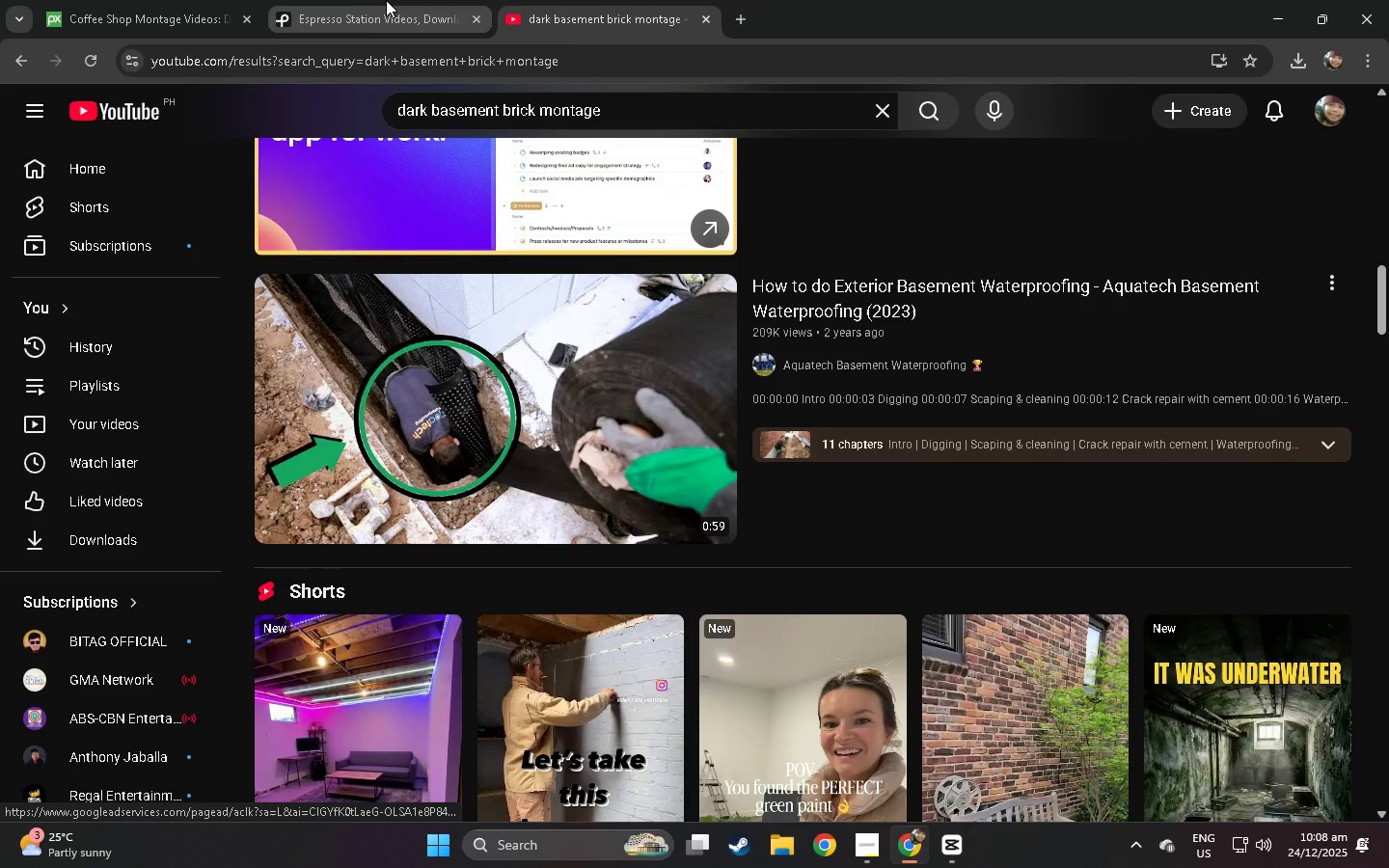 
left_click([388, 0])
 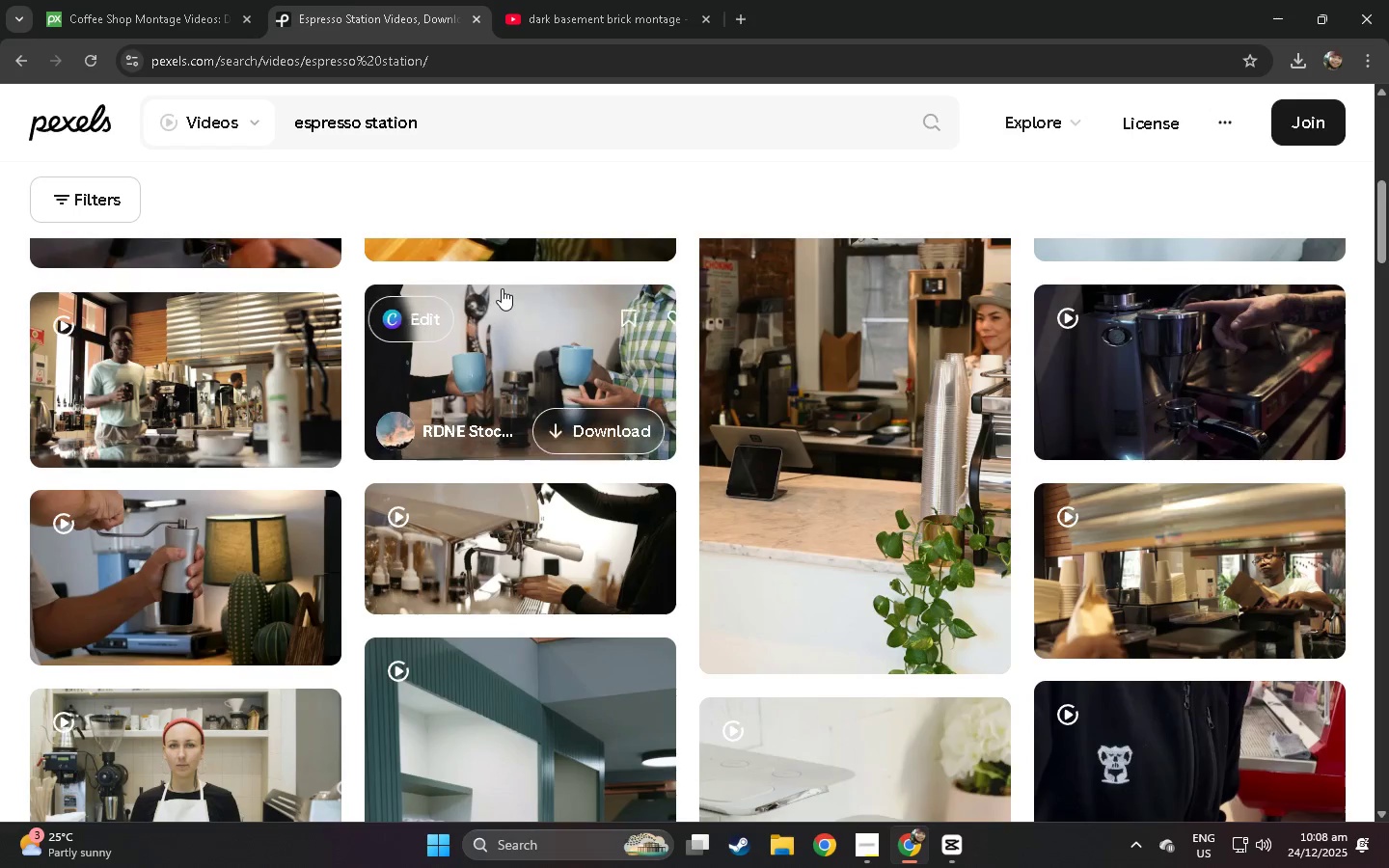 
scroll: coordinate [492, 324], scroll_direction: down, amount: 10.0
 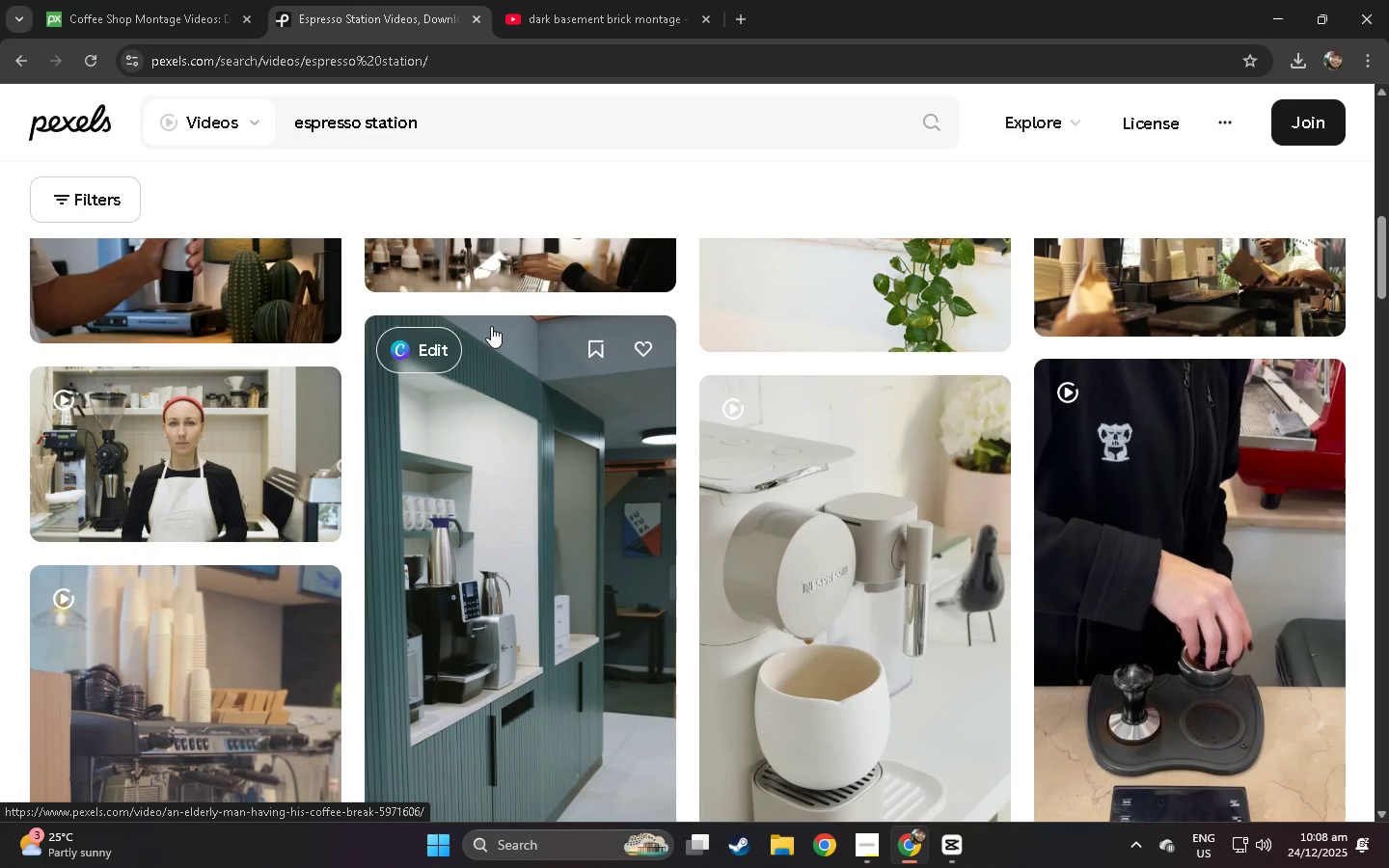 
mouse_move([471, 343])
 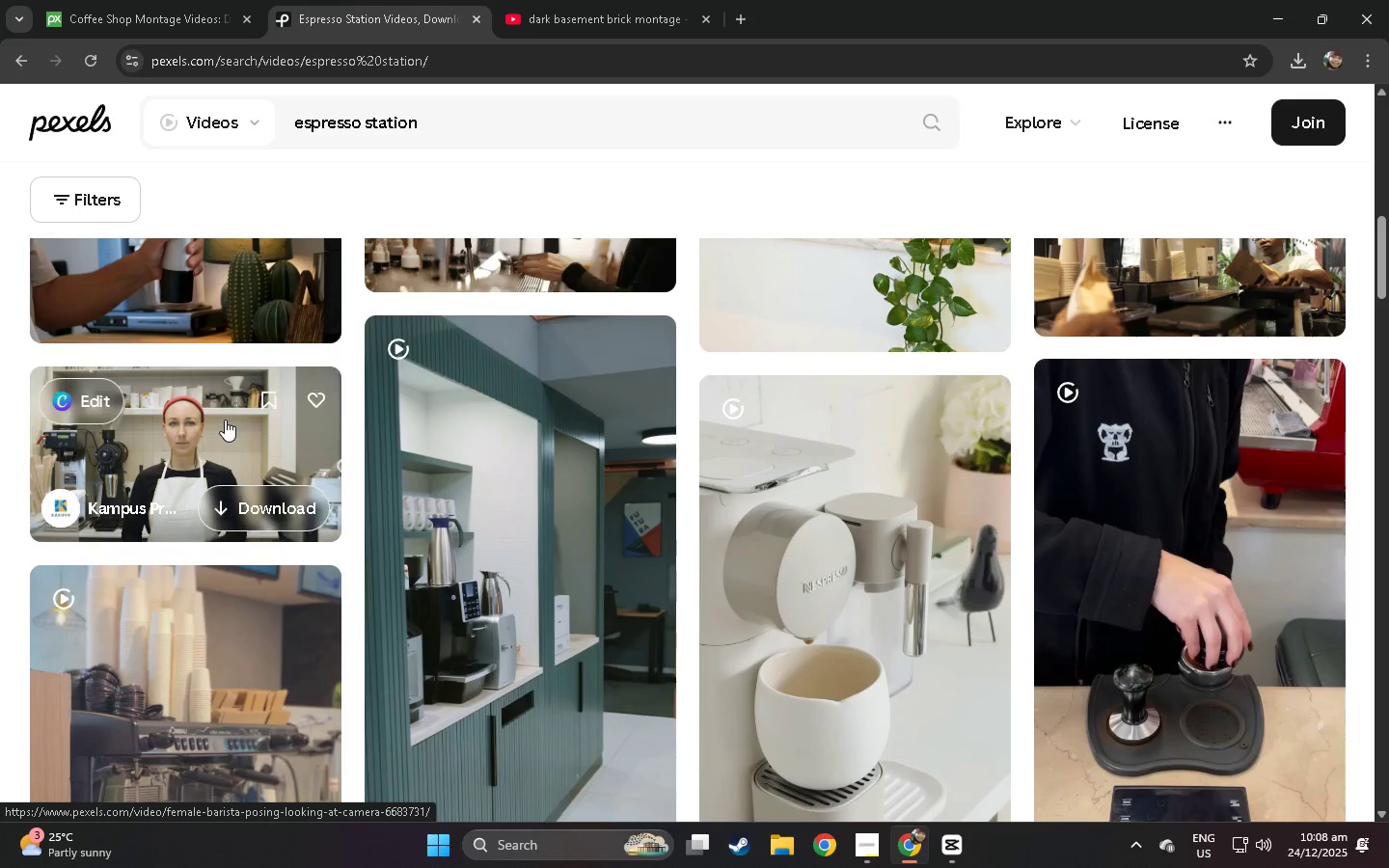 
left_click([225, 420])
 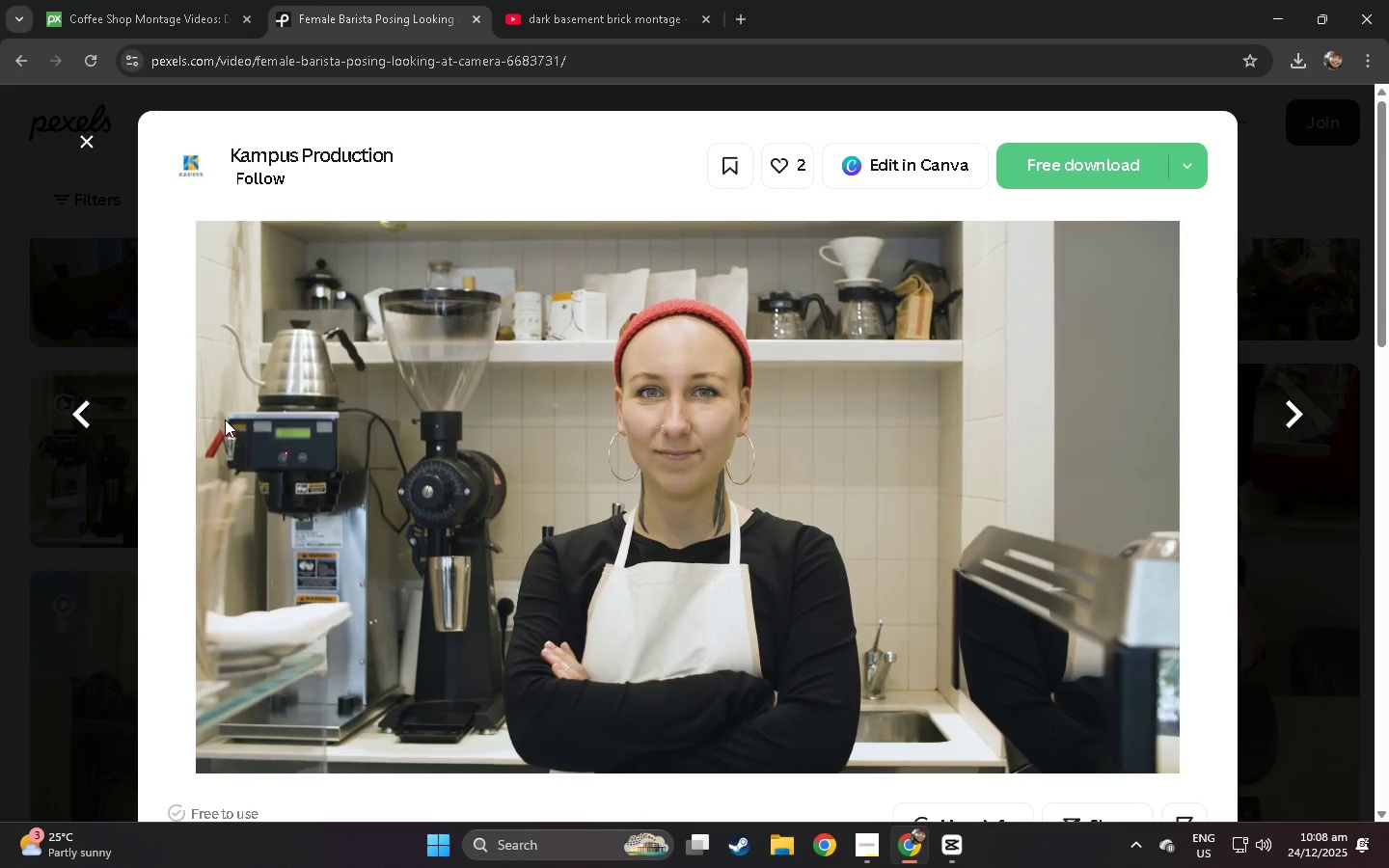 
wait(6.84)
 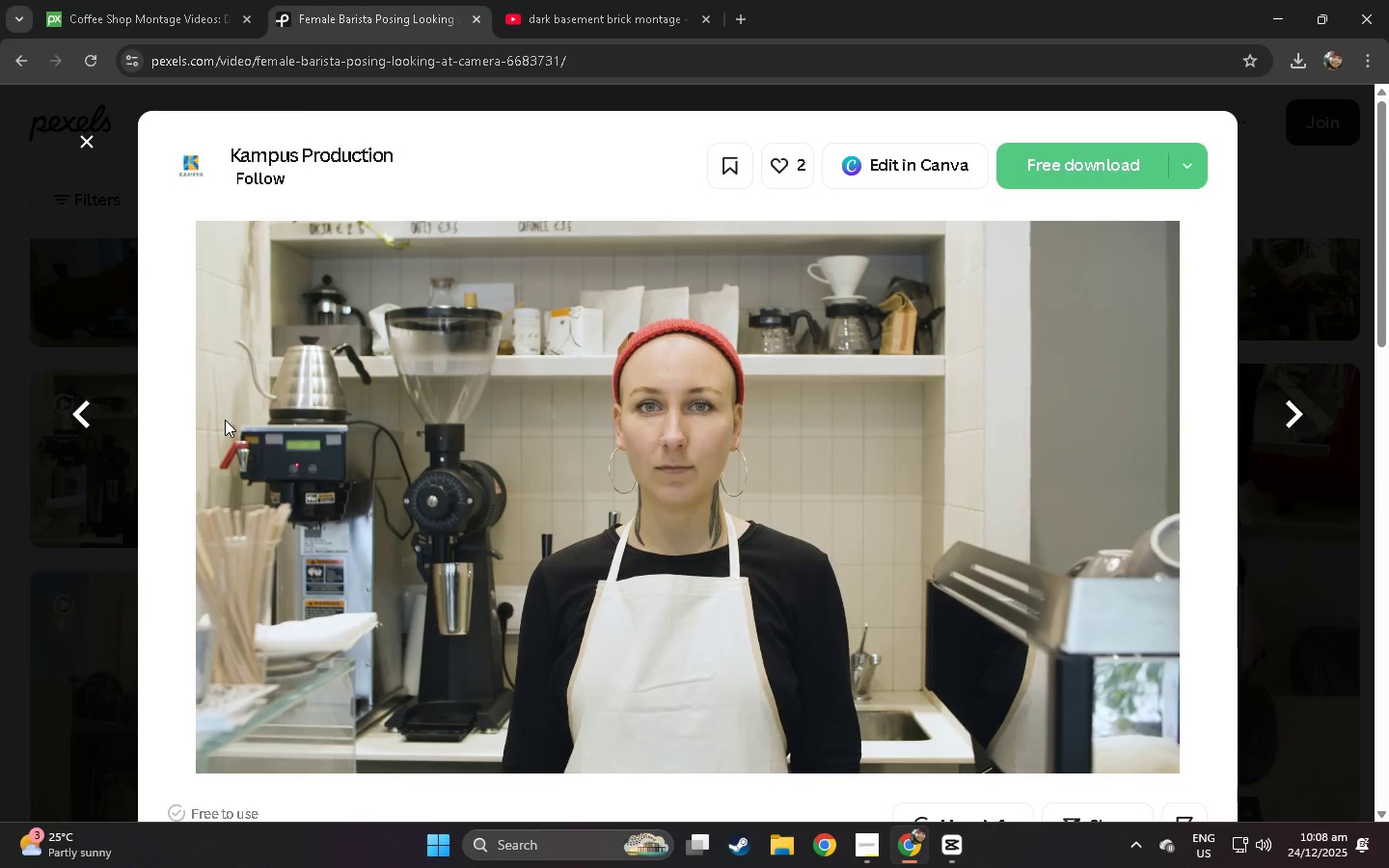 
scroll: coordinate [225, 420], scroll_direction: down, amount: 10.0
 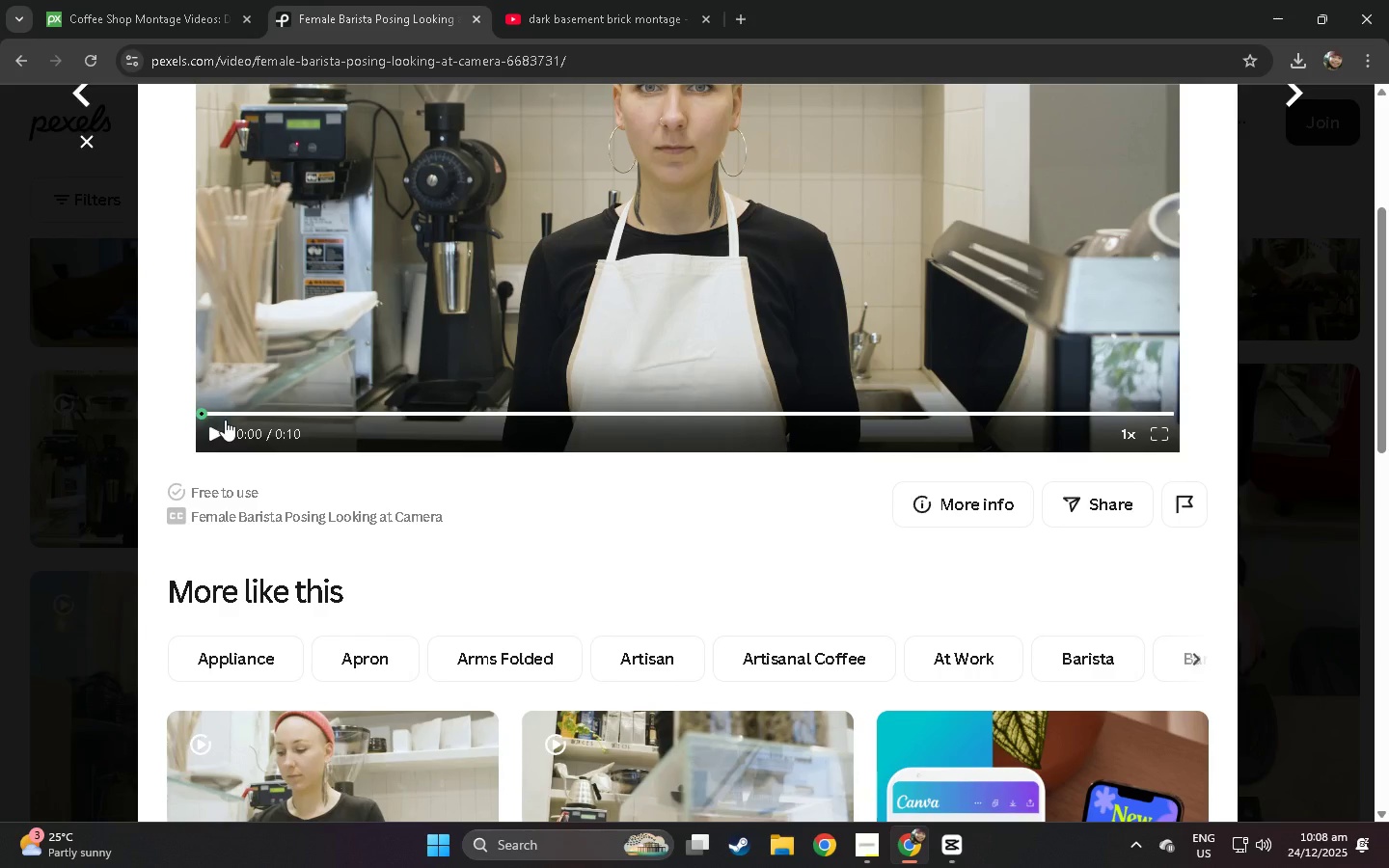 
wait(7.39)
 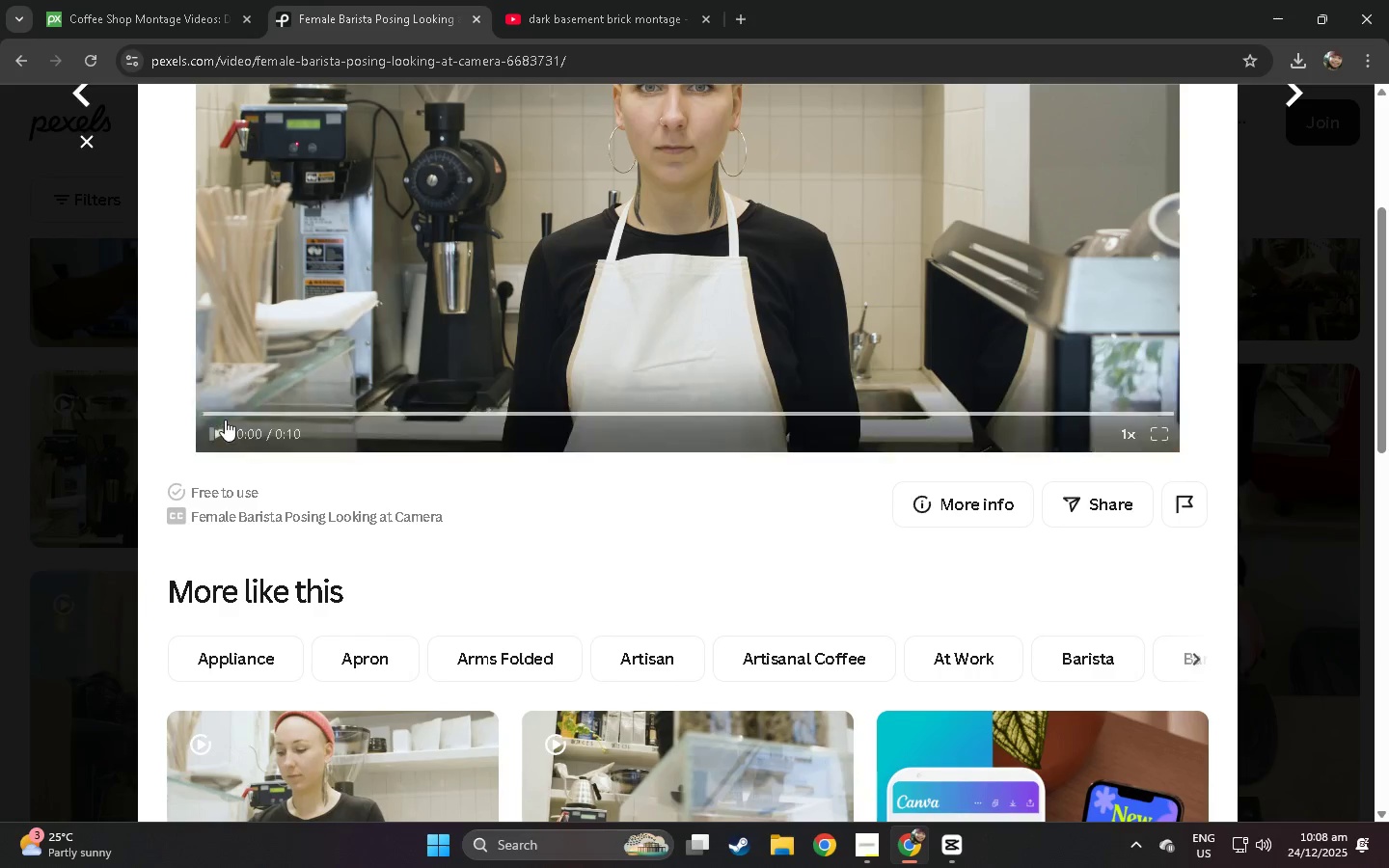 
scroll: coordinate [225, 420], scroll_direction: down, amount: 24.0
 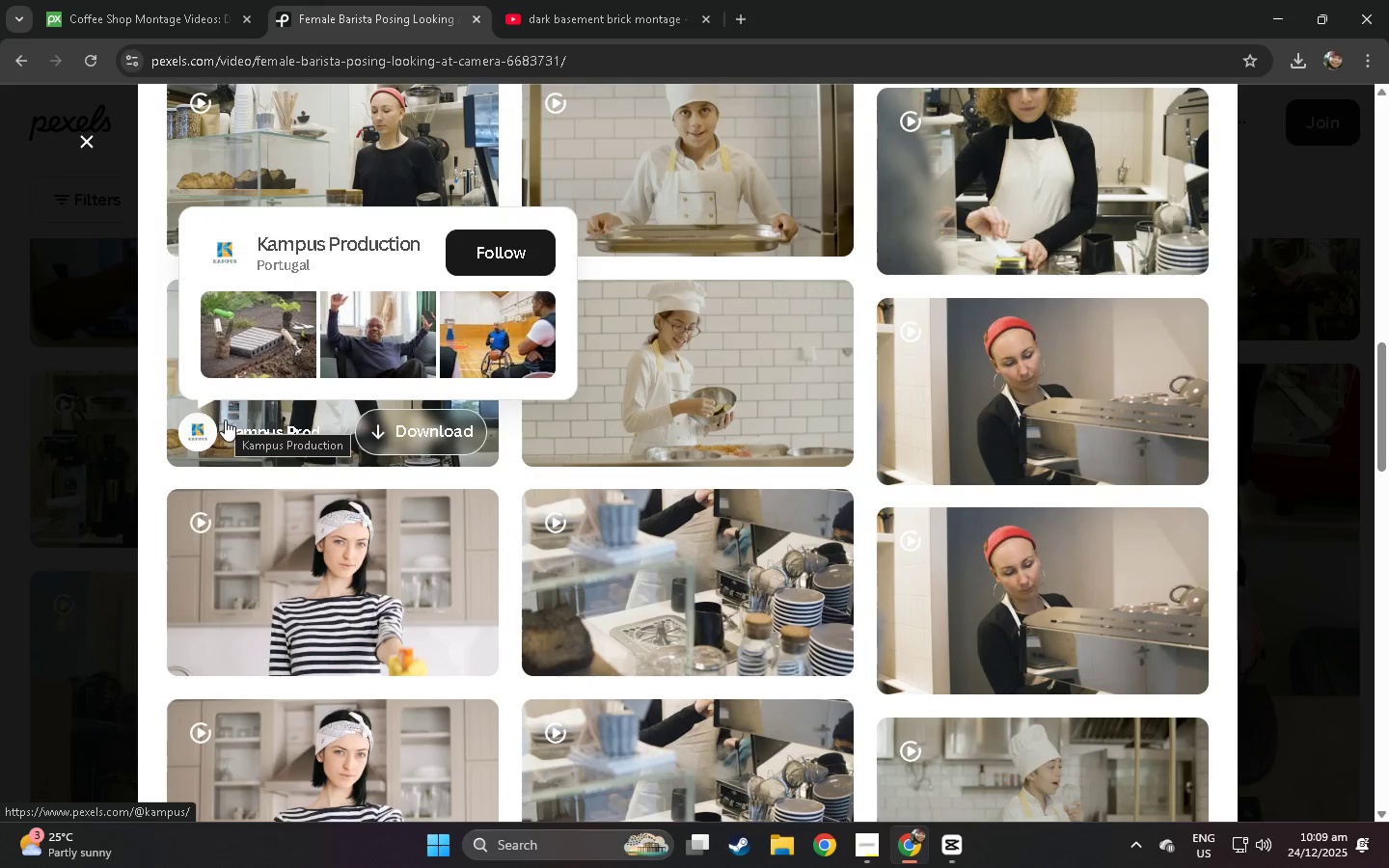 
wait(10.72)
 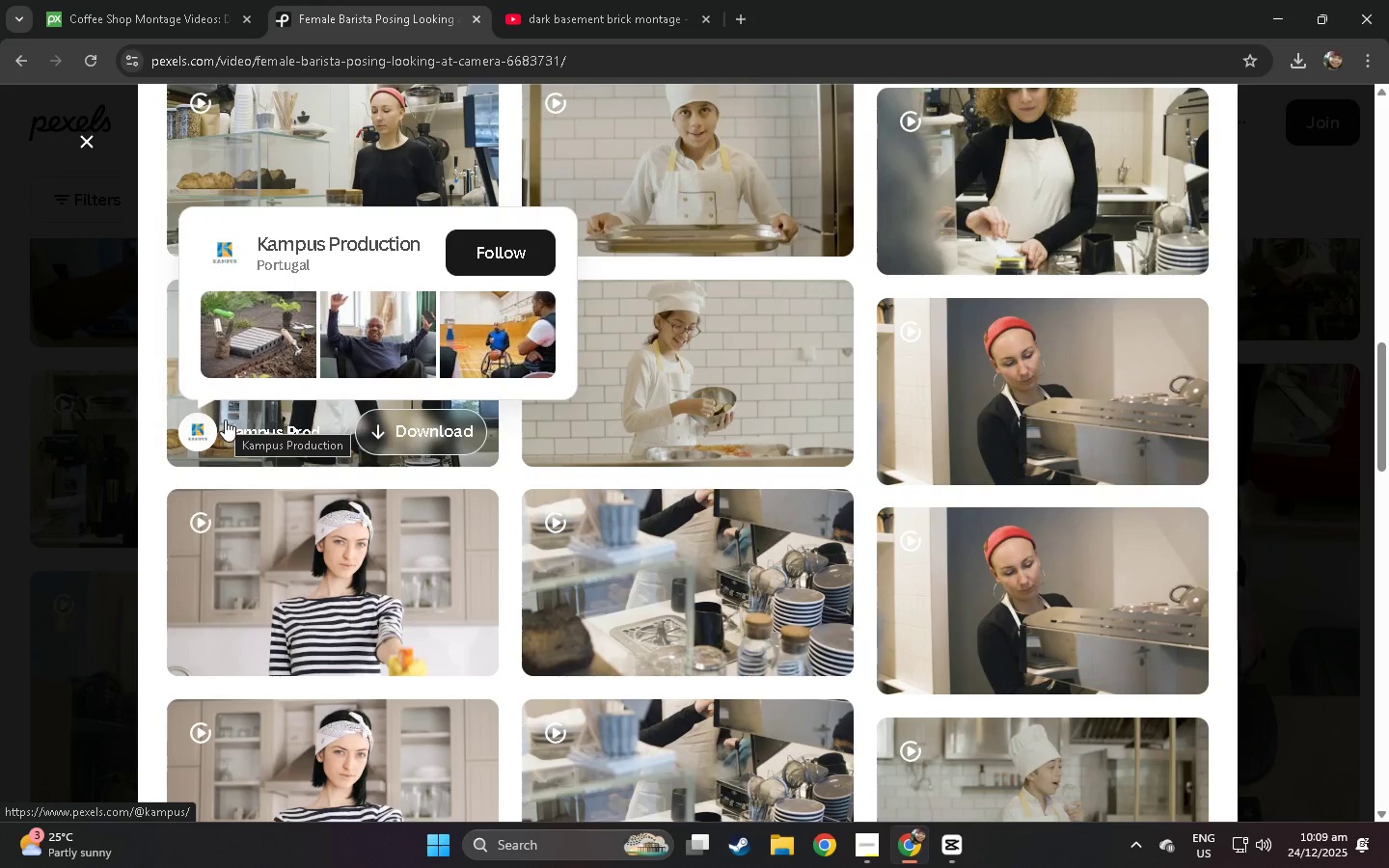 
scroll: coordinate [266, 417], scroll_direction: down, amount: 6.0
 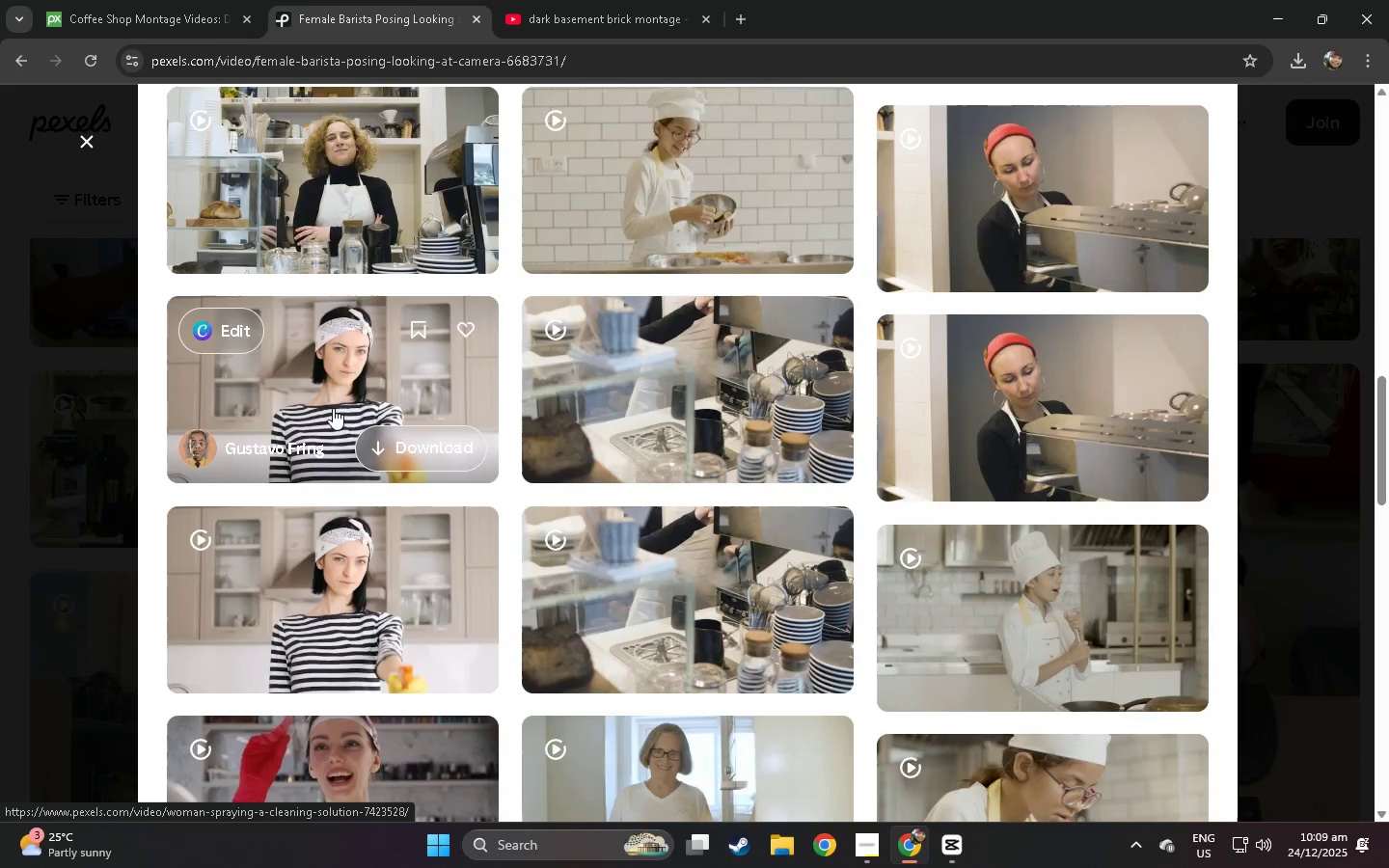 
scroll: coordinate [650, 531], scroll_direction: up, amount: 22.0
 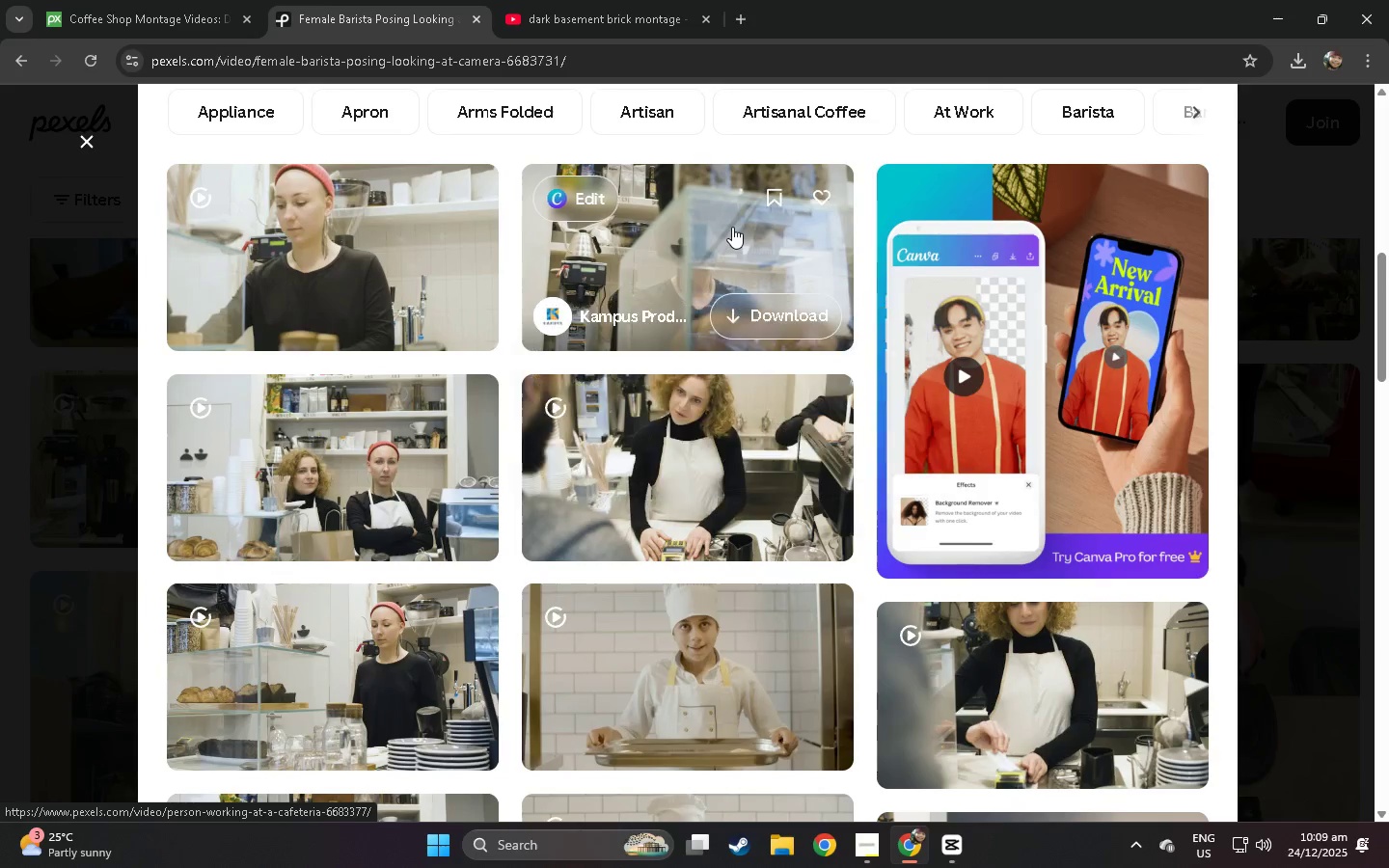 
left_click([732, 227])
 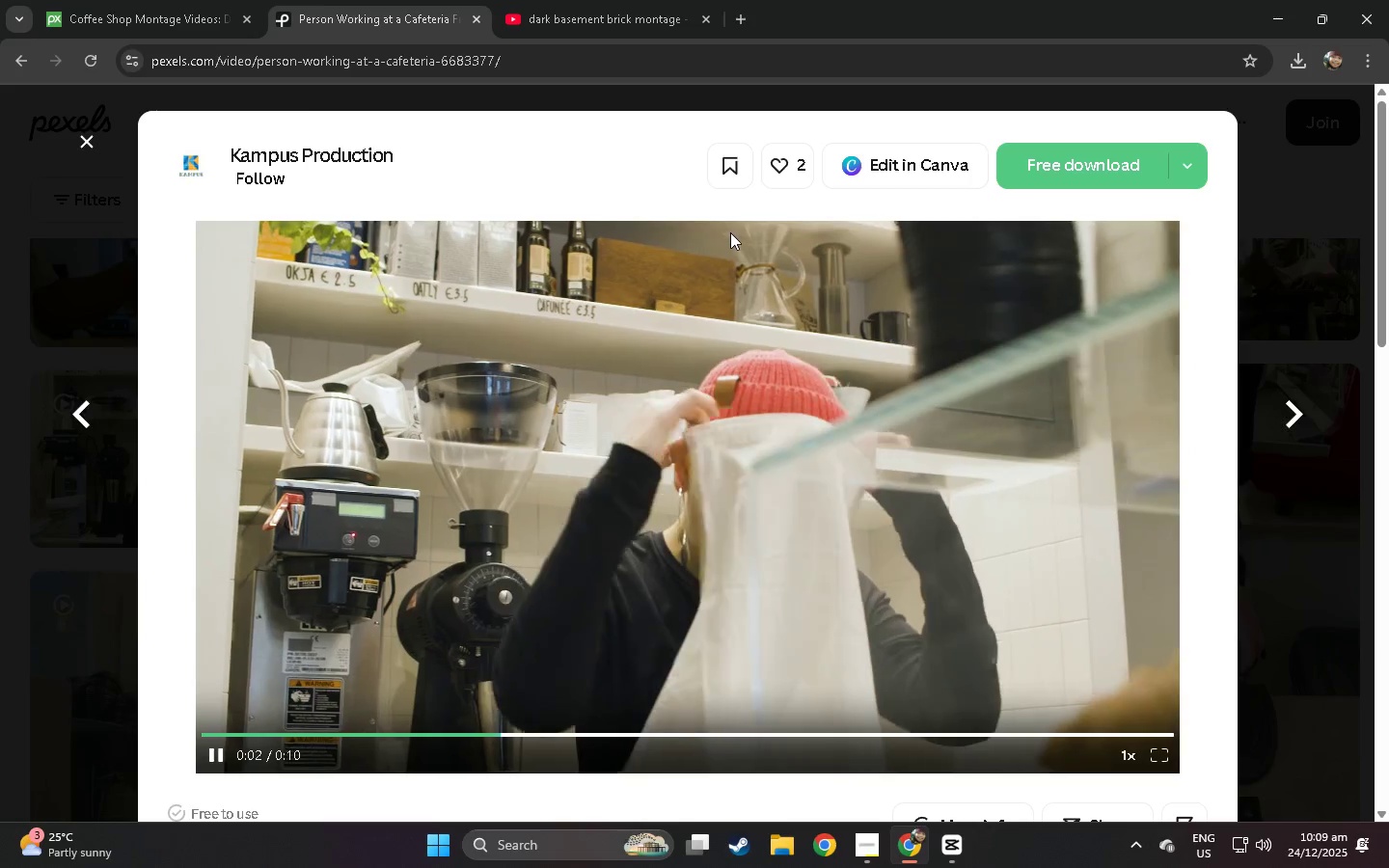 
wait(10.08)
 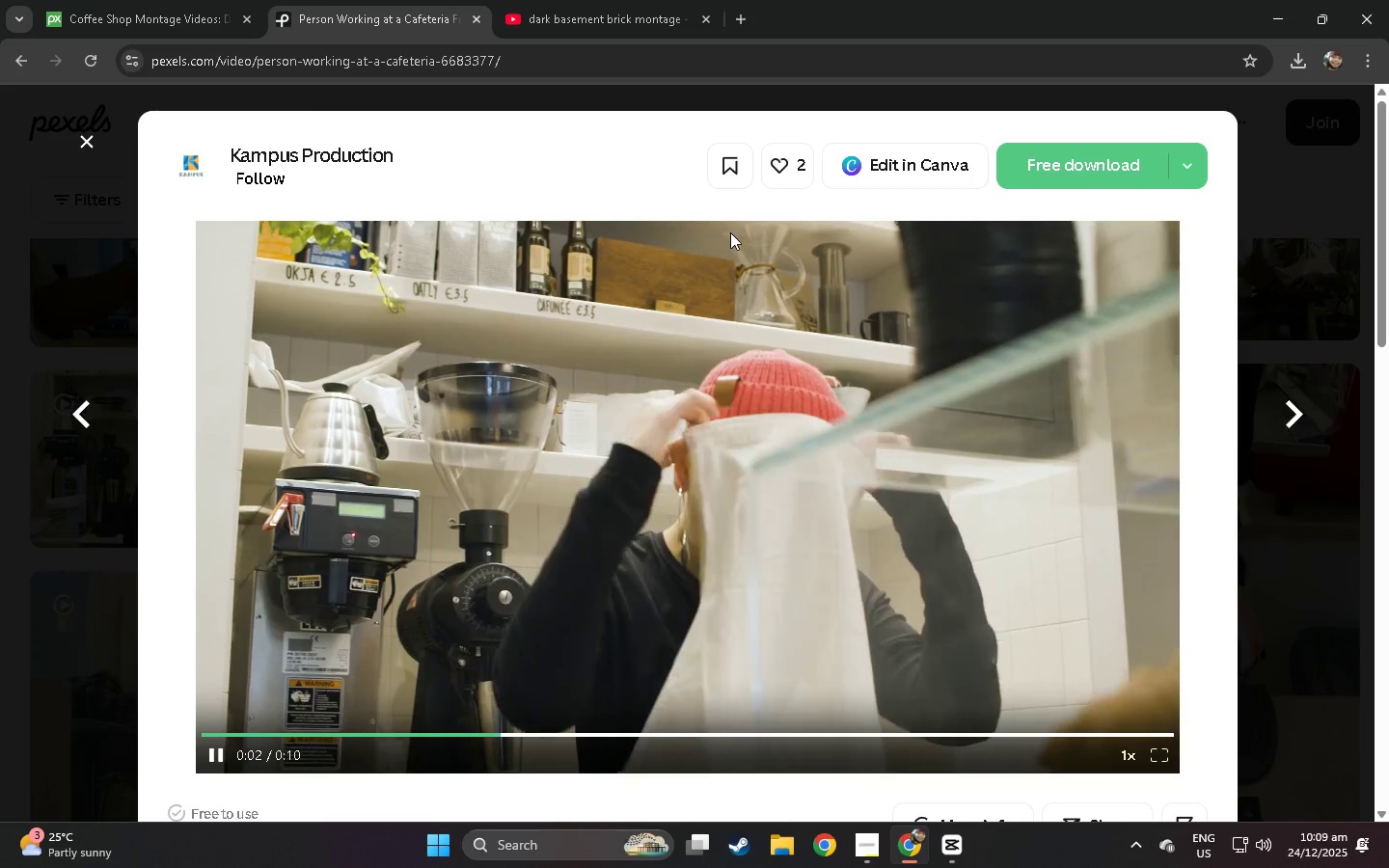 
scroll: coordinate [574, 489], scroll_direction: down, amount: 19.0
 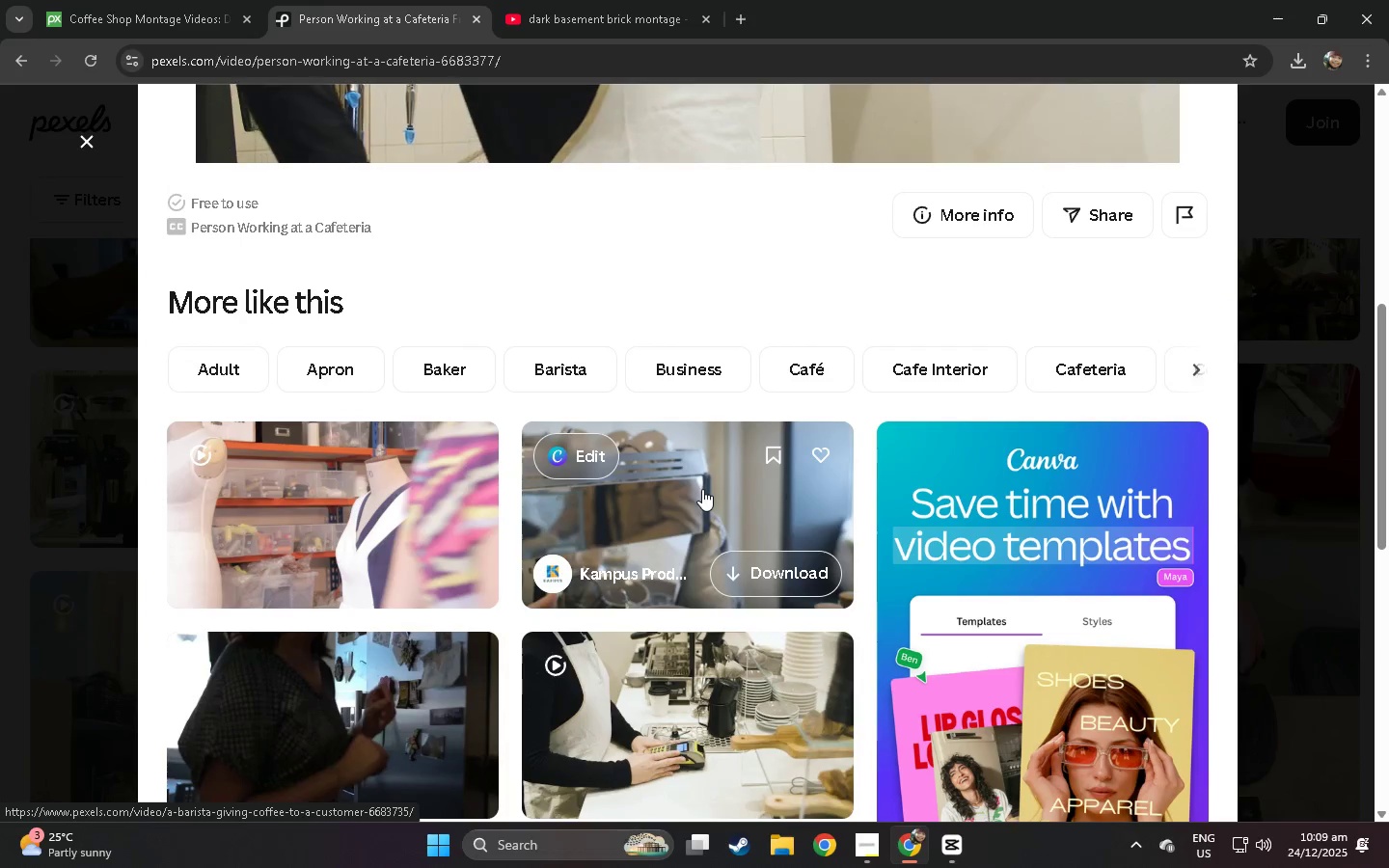 
left_click([702, 489])
 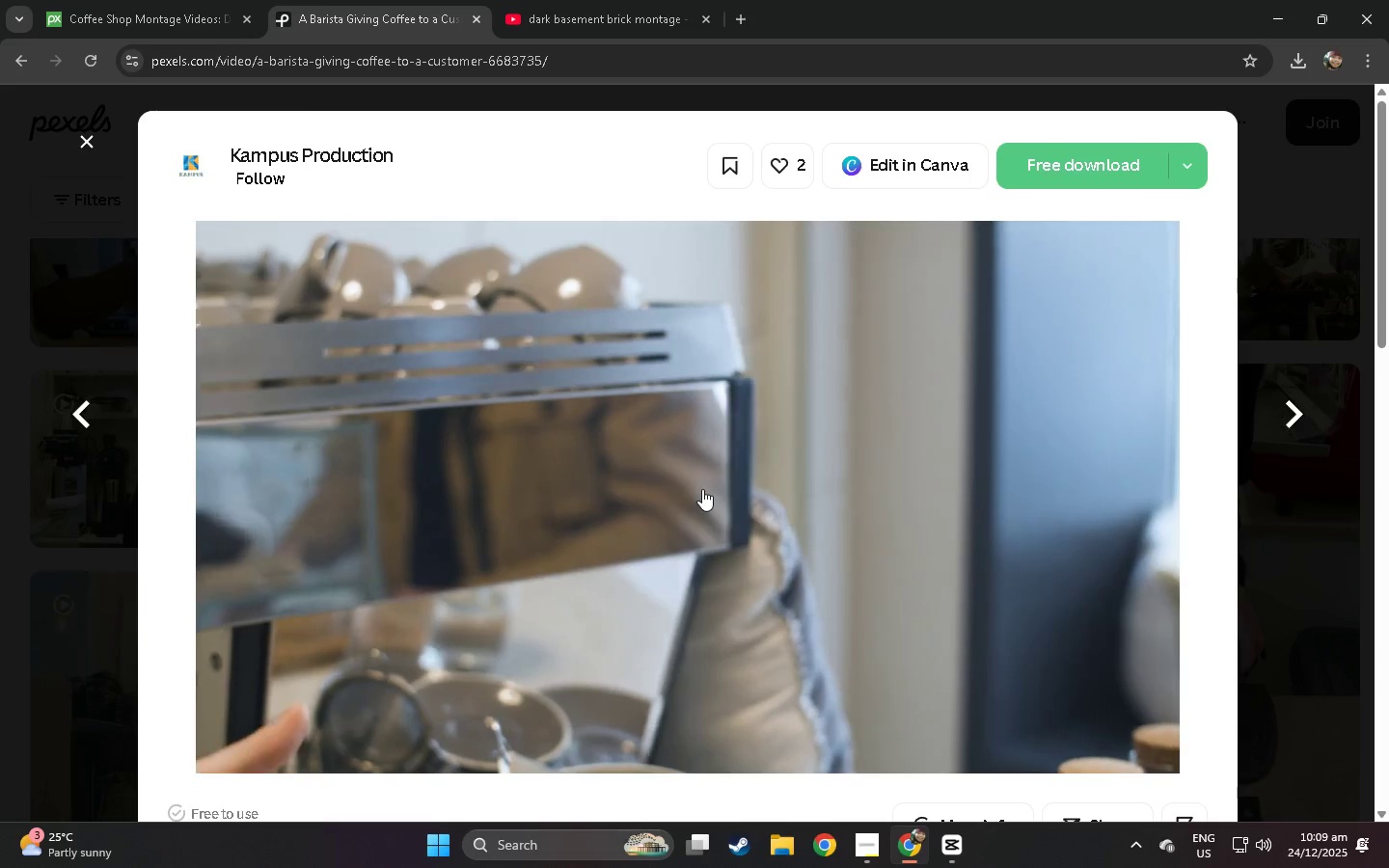 
wait(5.89)
 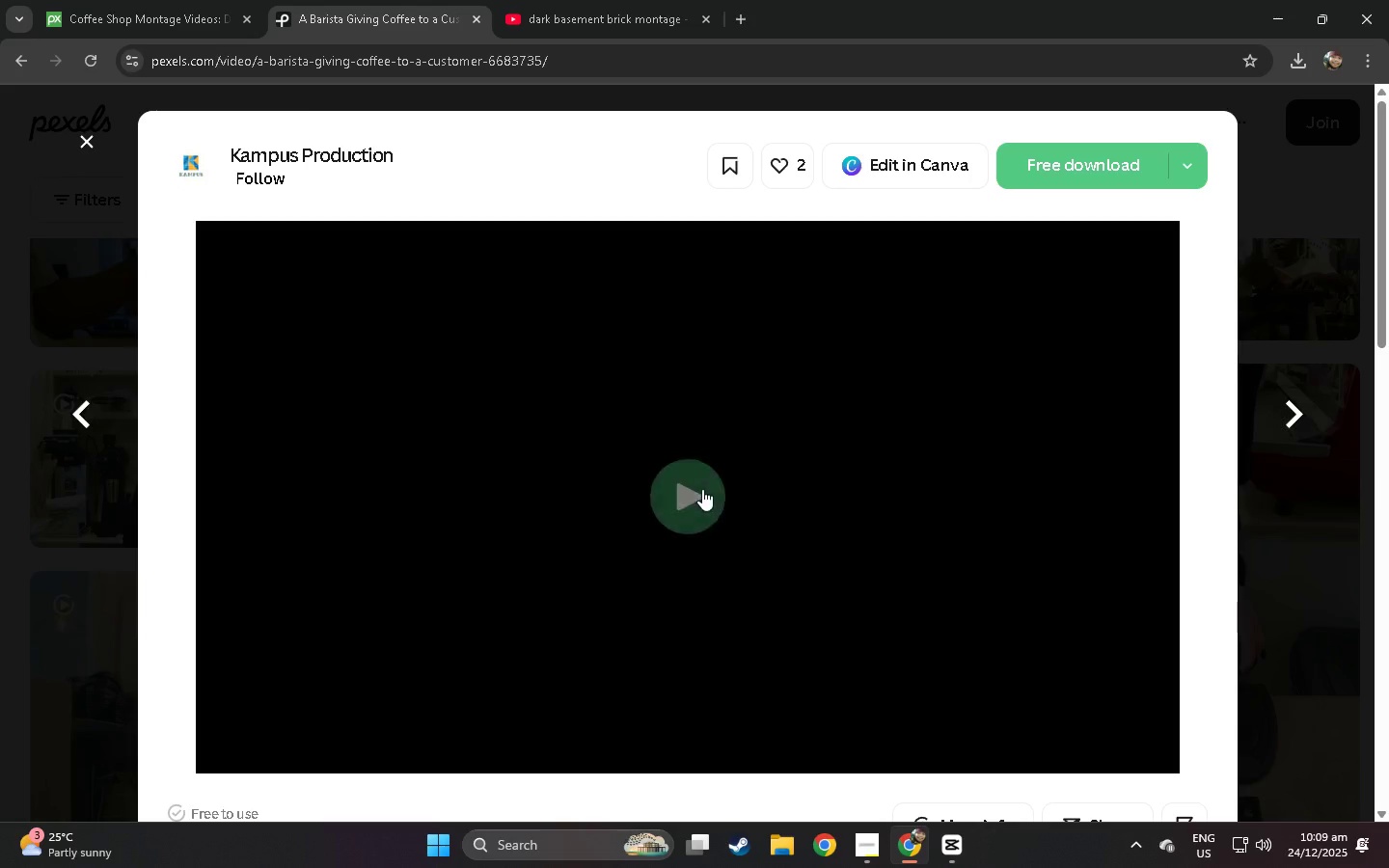 
scroll: coordinate [699, 491], scroll_direction: down, amount: 54.0
 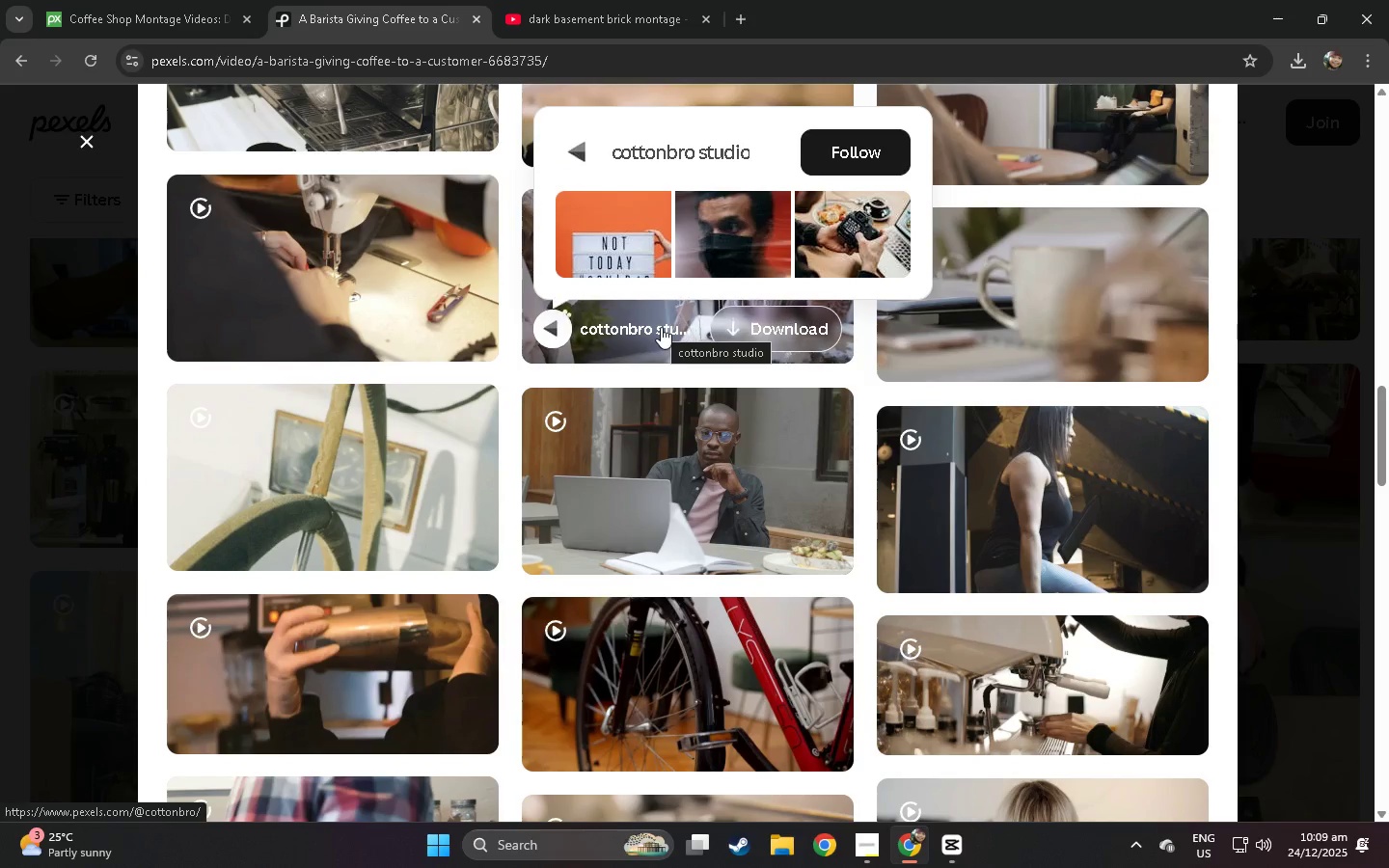 
wait(13.75)
 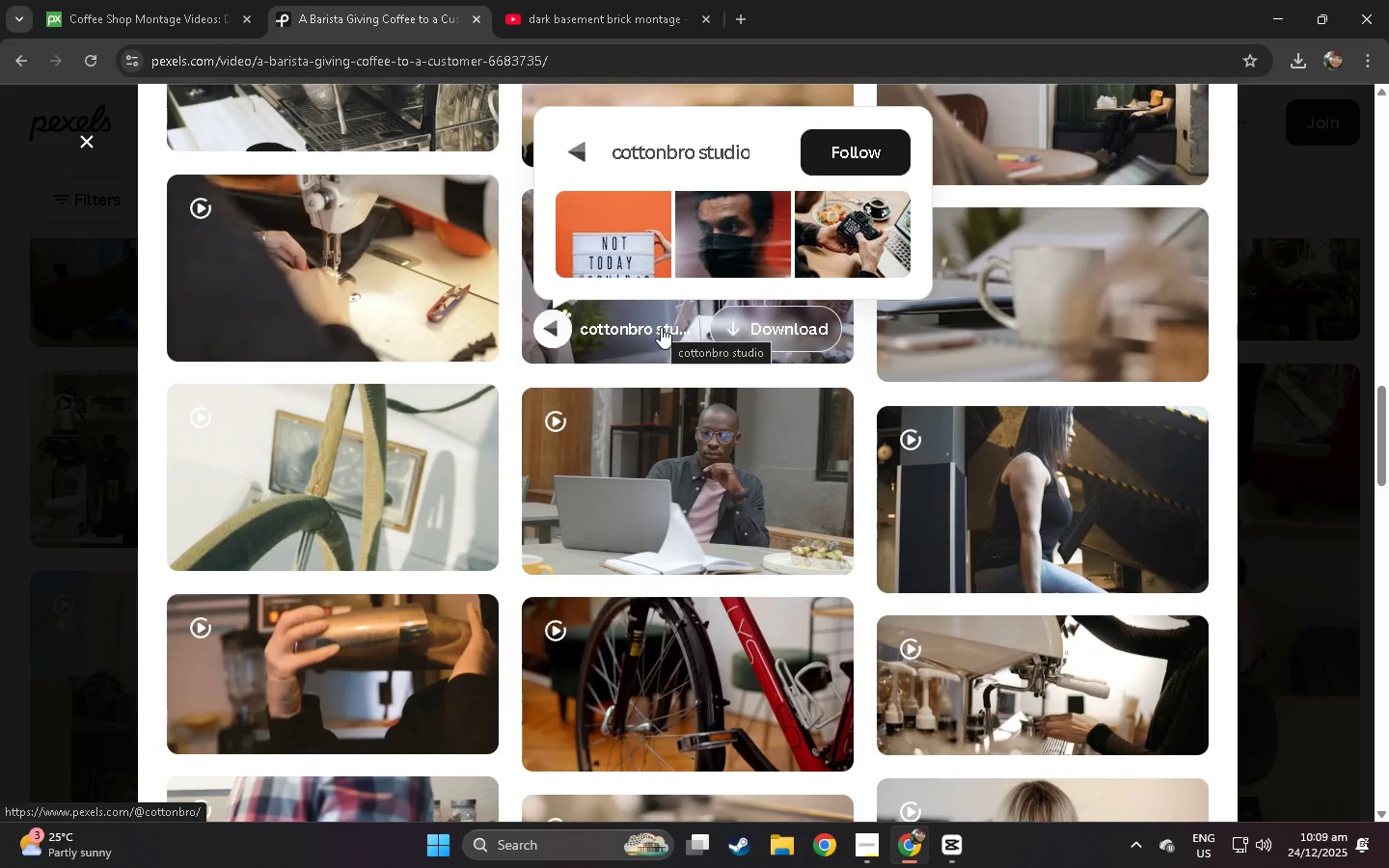 
double_click([721, 61])
 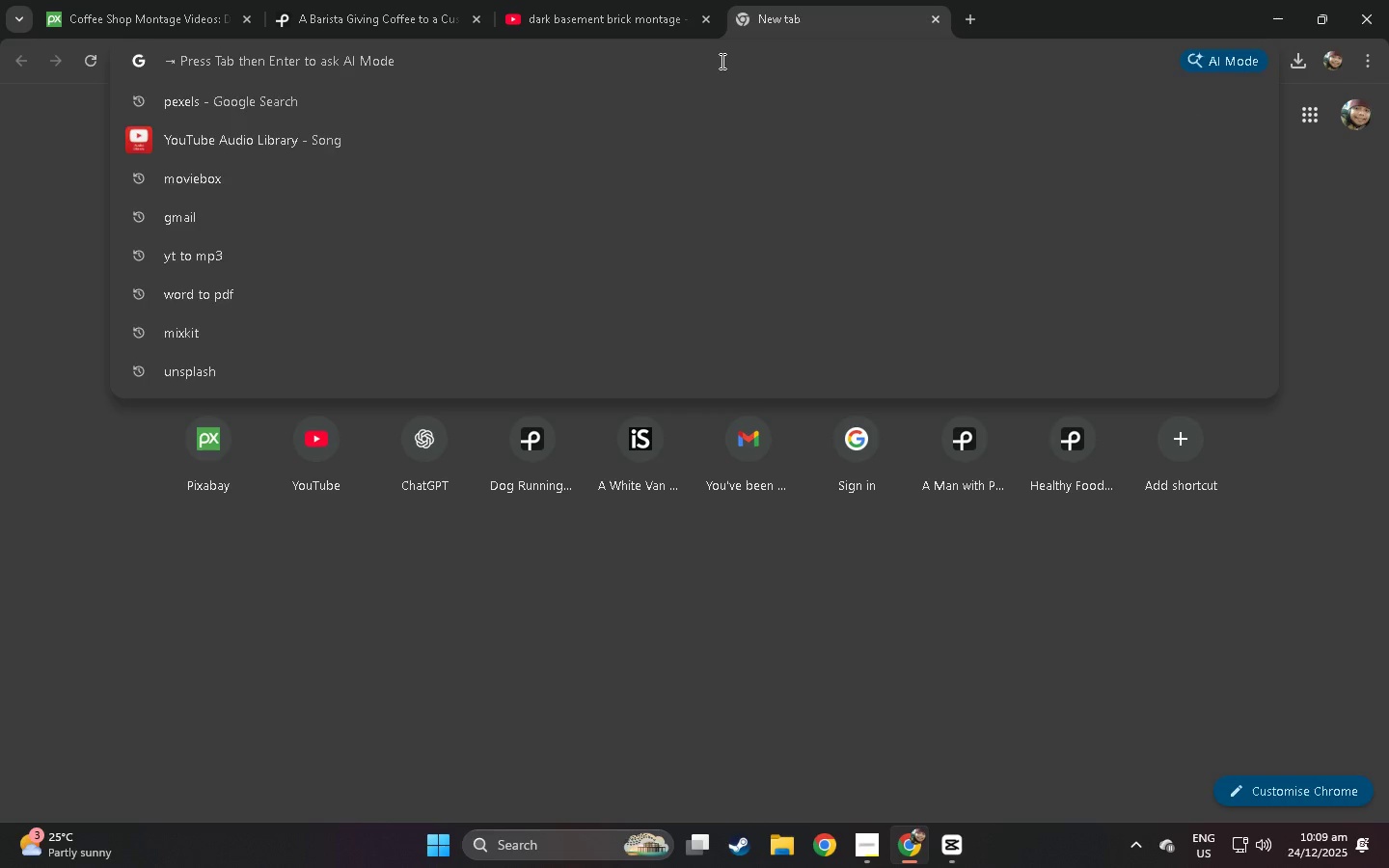 
type(mixk)
 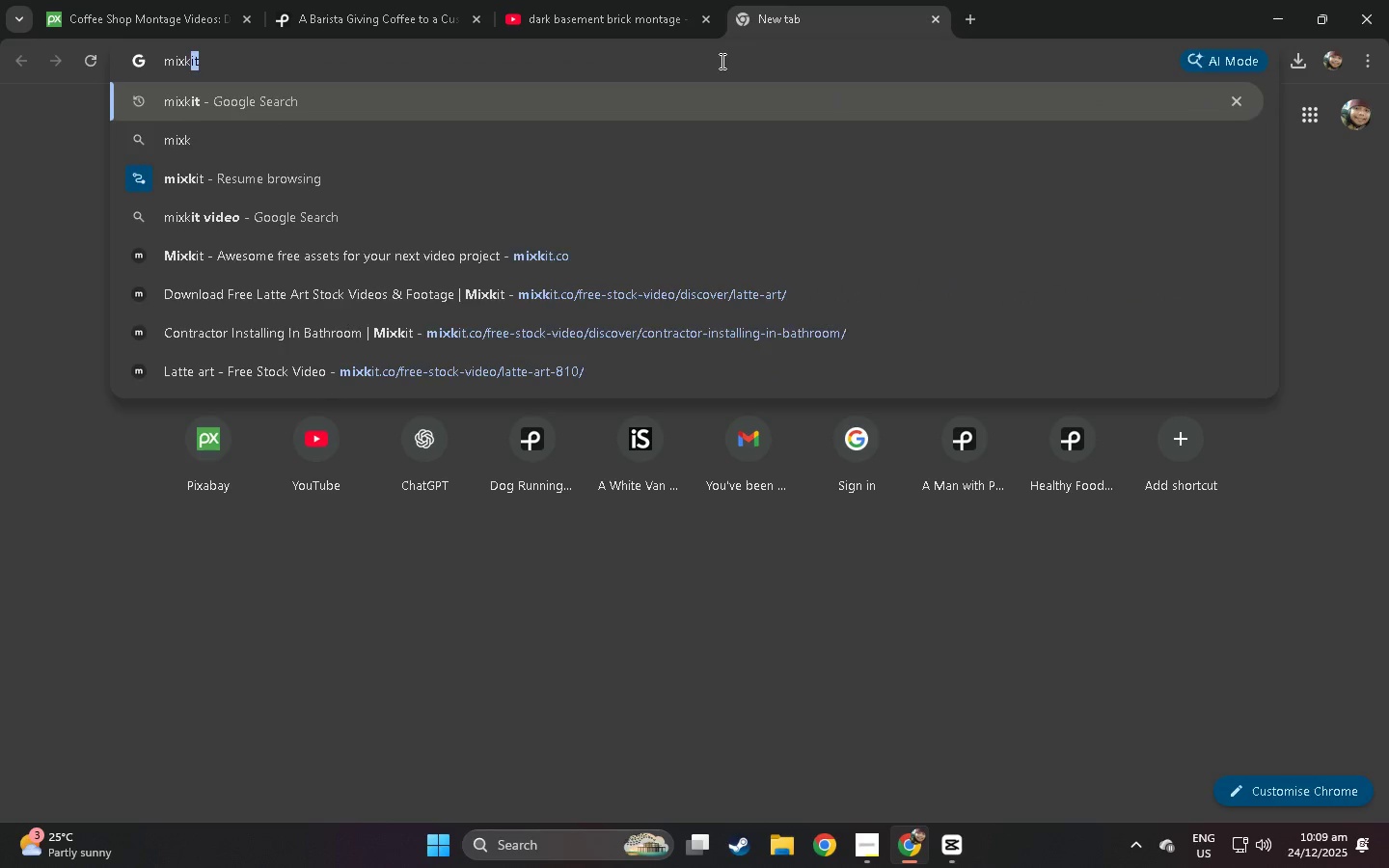 
key(Enter)
 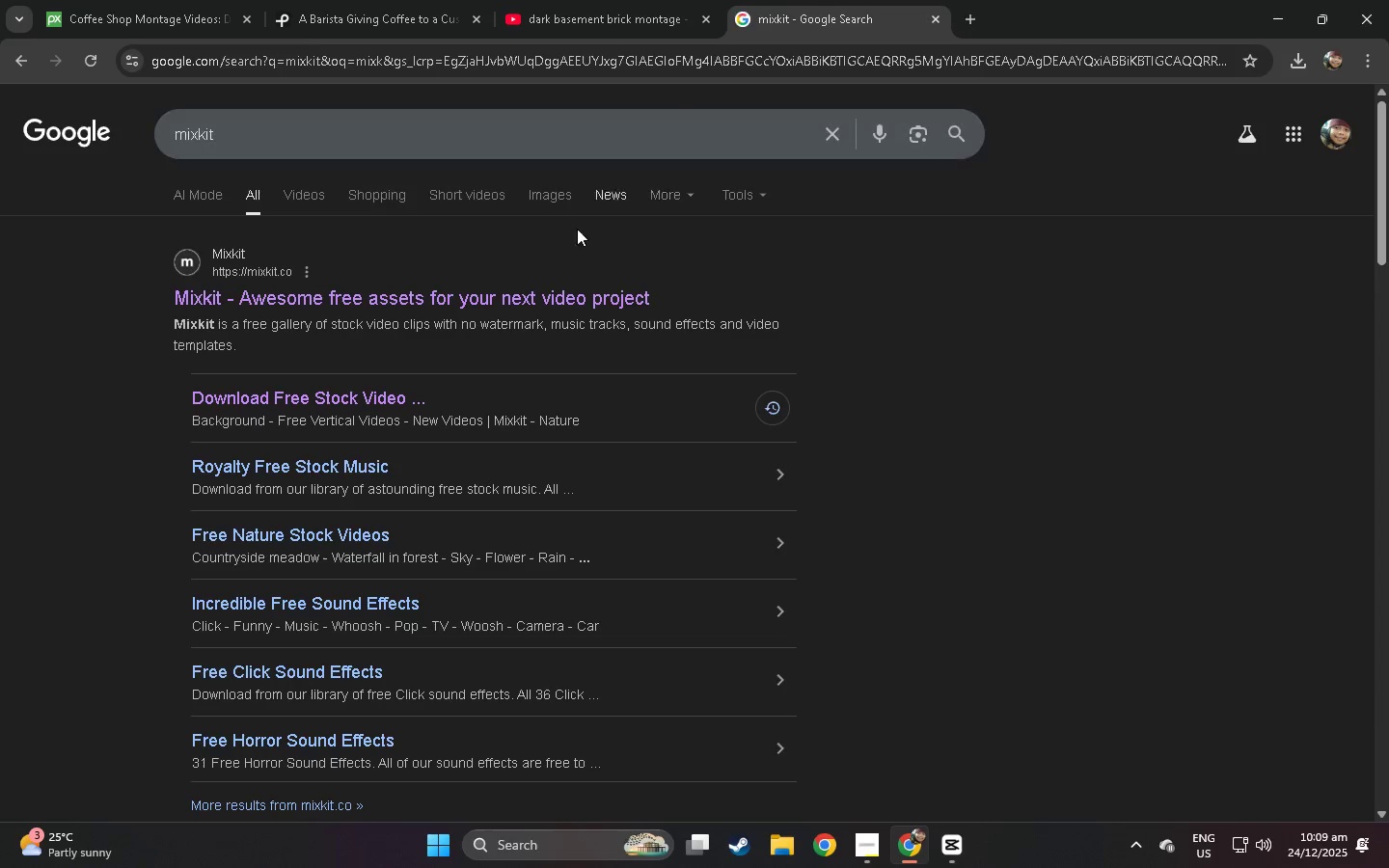 
left_click([440, 306])
 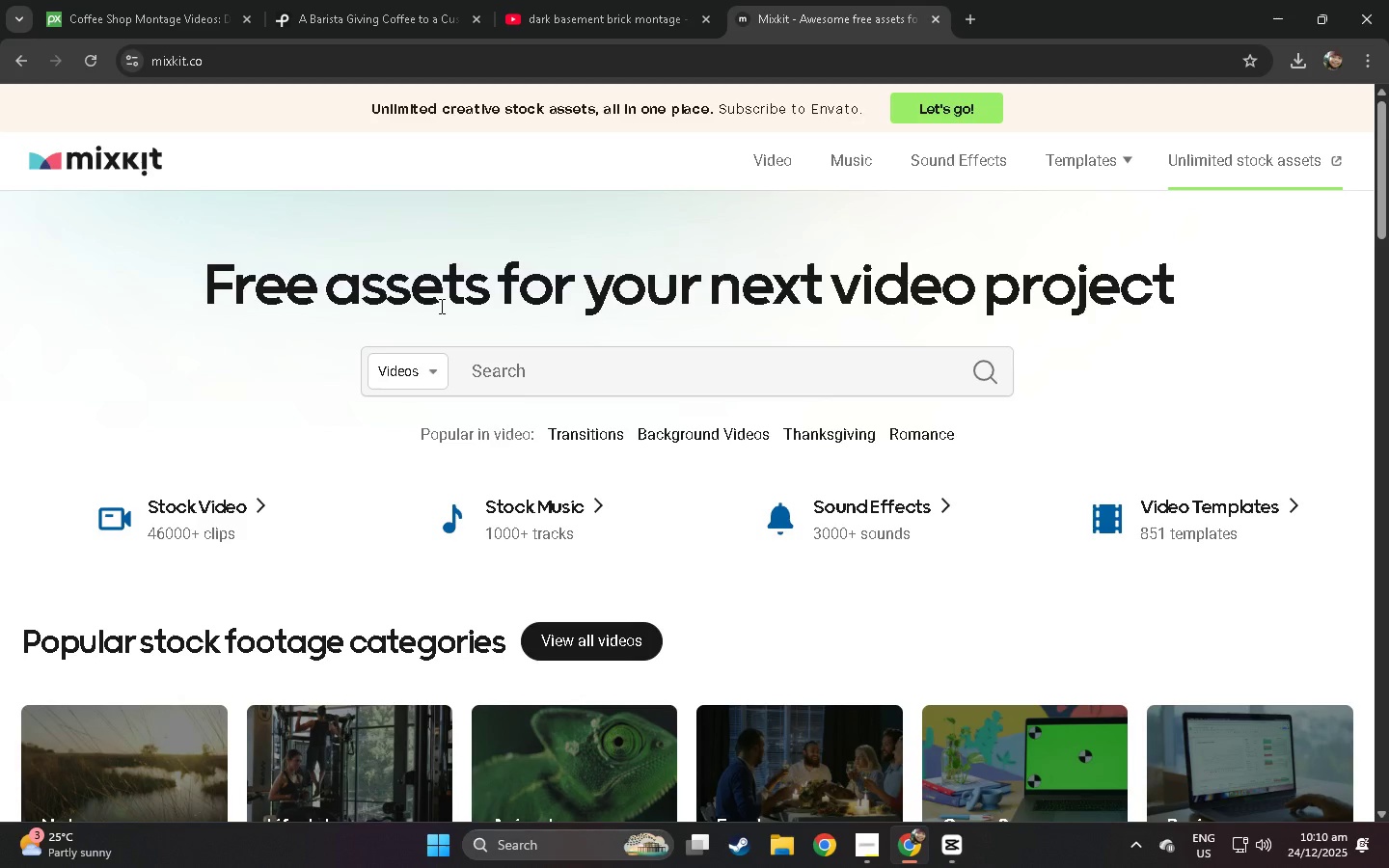 
wait(8.2)
 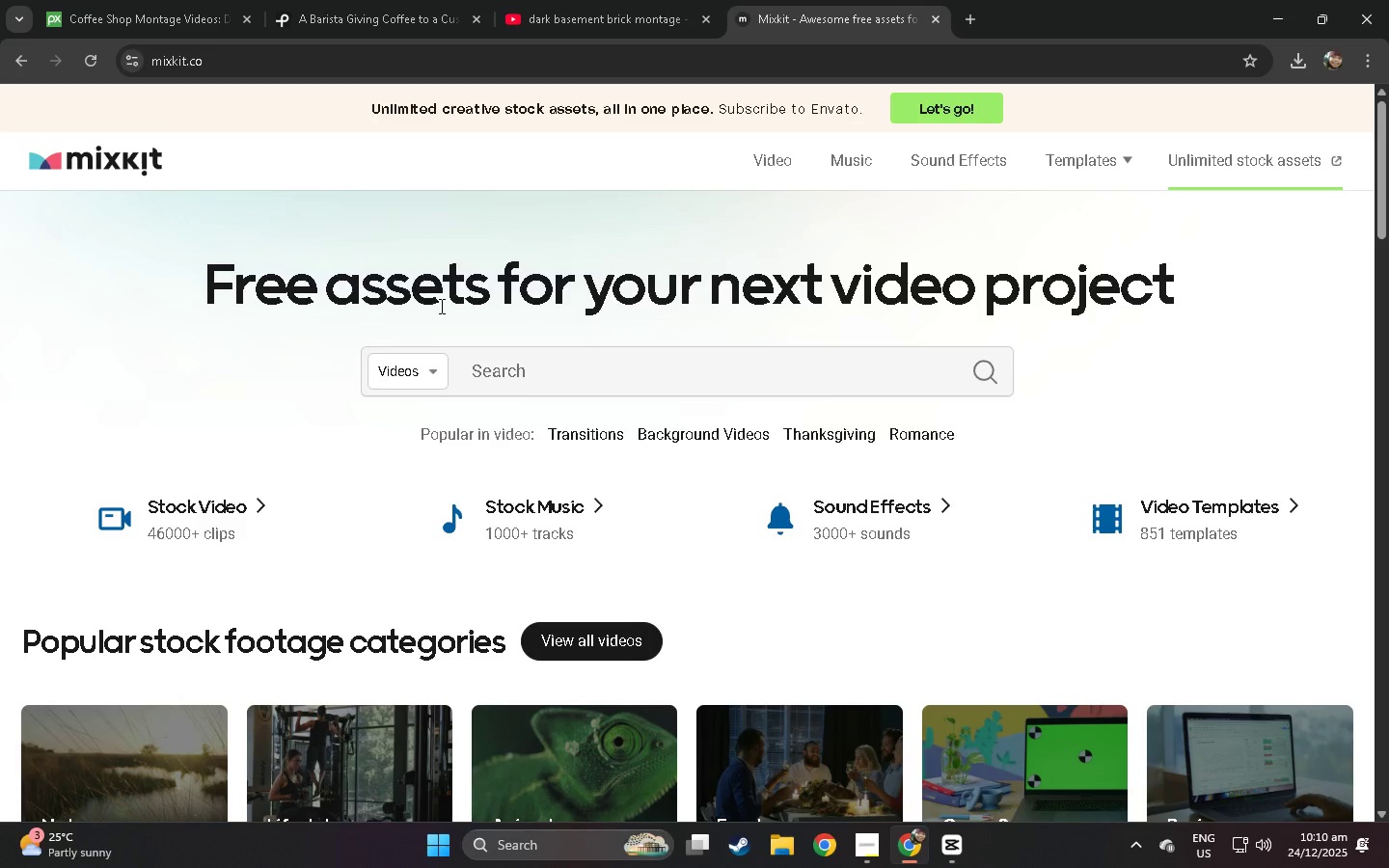 
left_click([501, 378])
 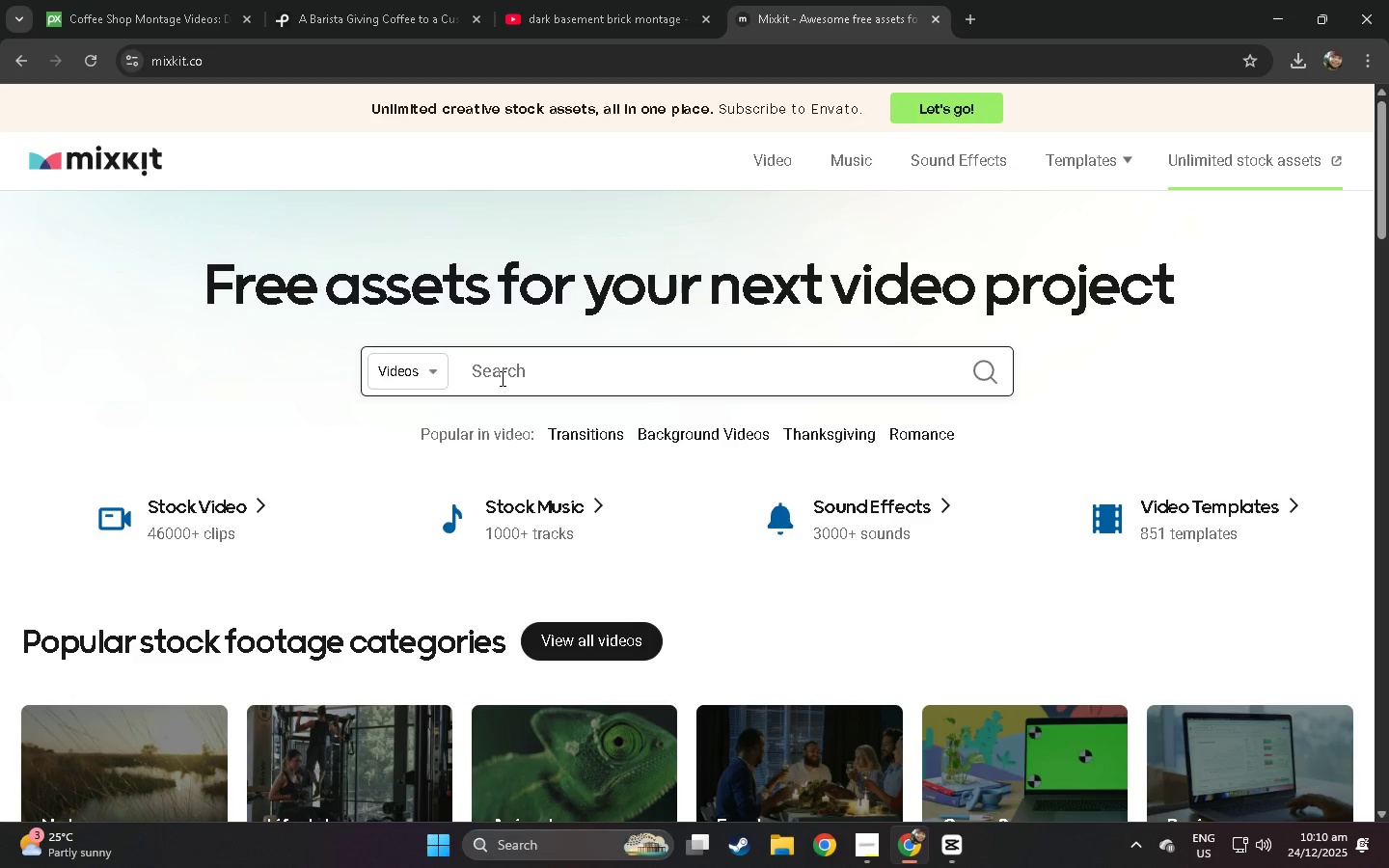 
type(cafe shop)
 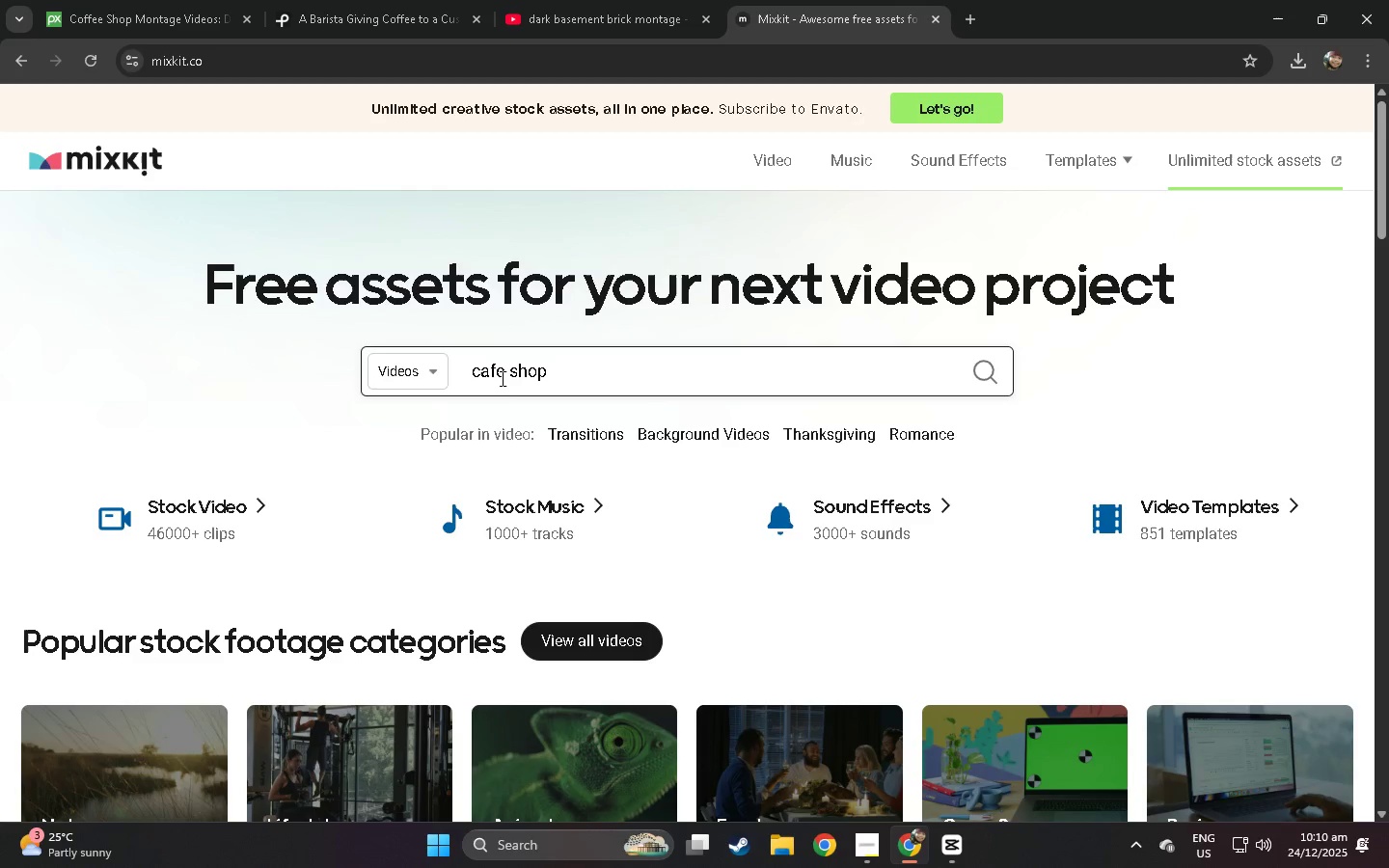 
key(Enter)
 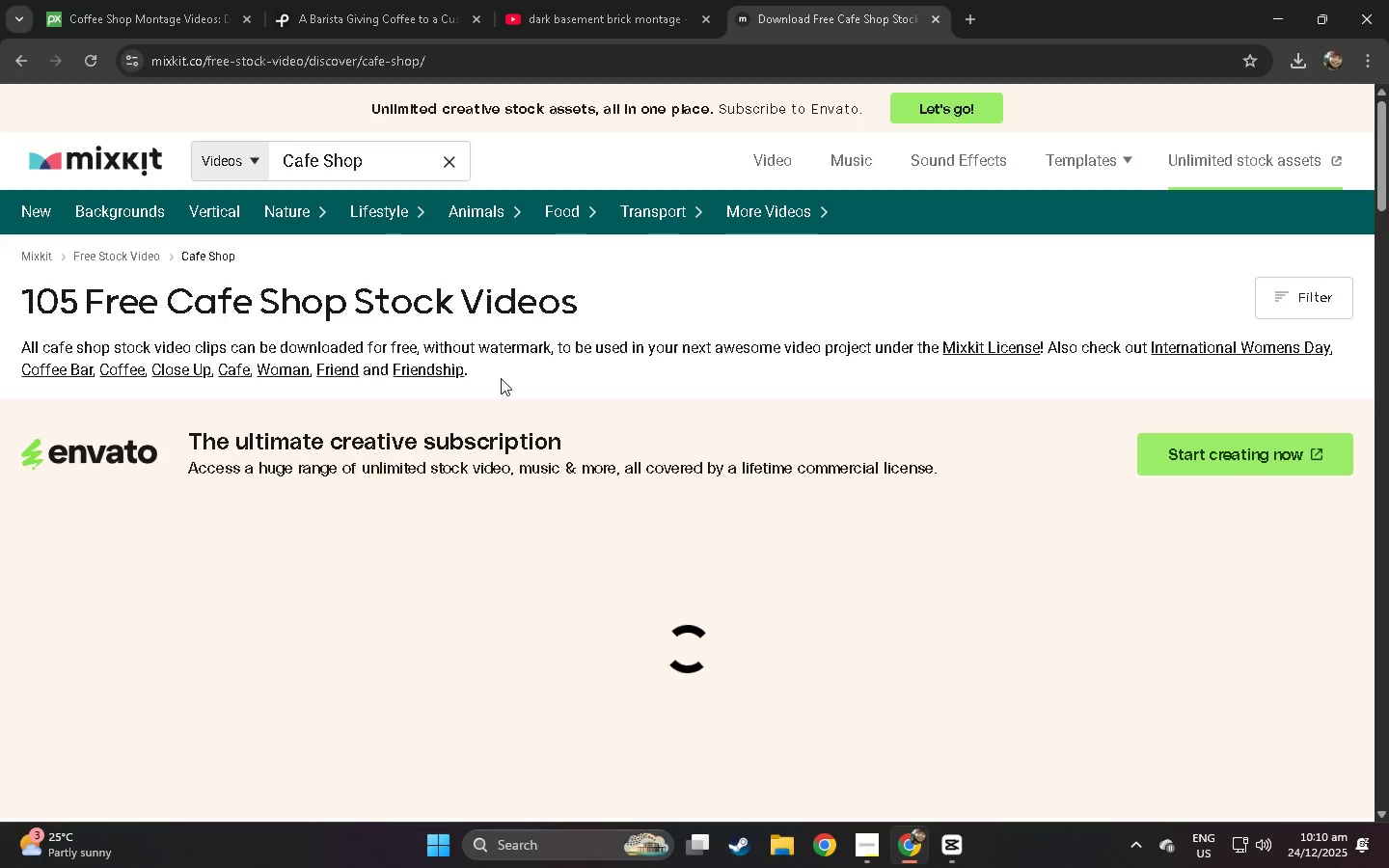 
scroll: coordinate [739, 523], scroll_direction: down, amount: 47.0
 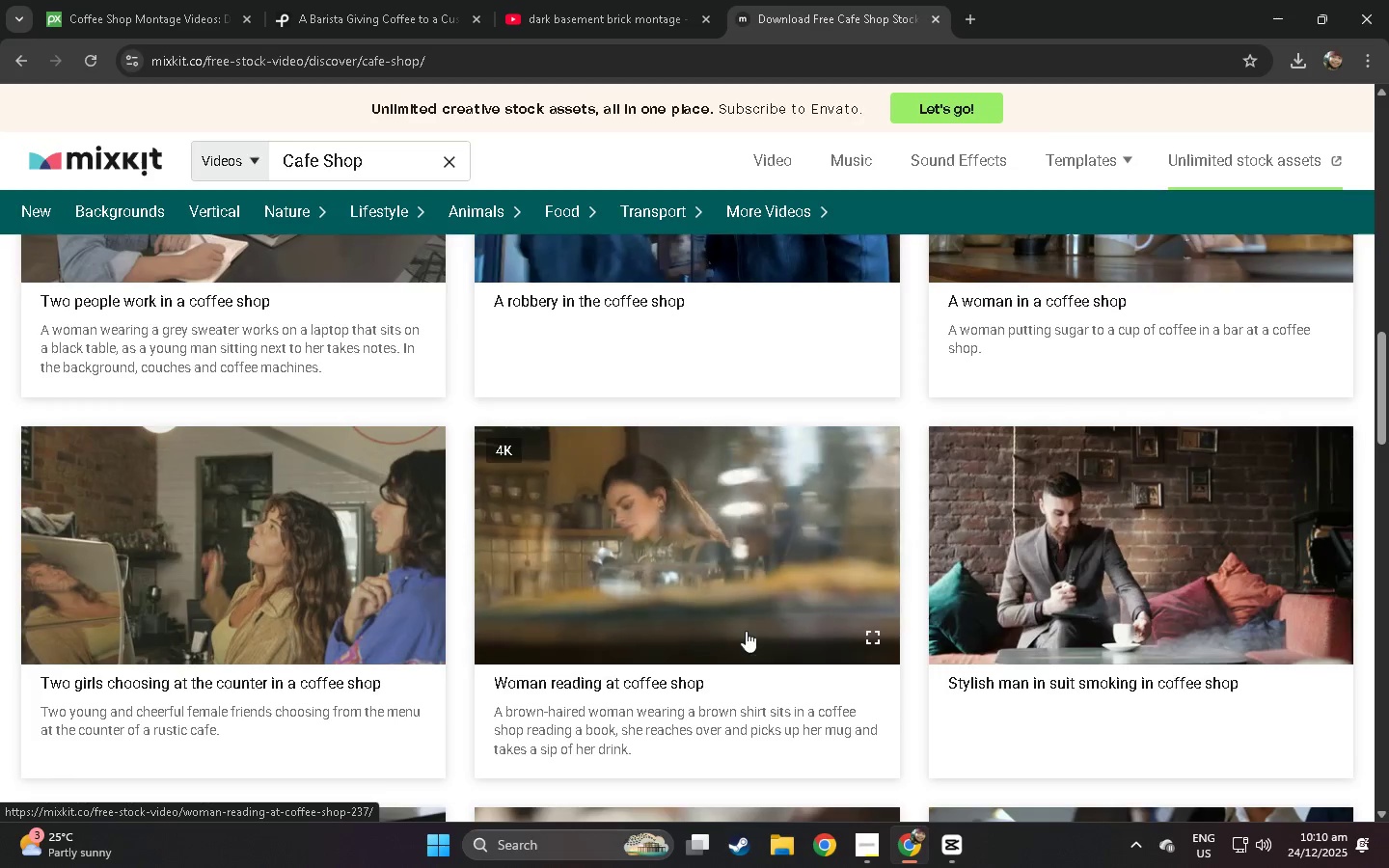 
scroll: coordinate [1388, 504], scroll_direction: down, amount: 10.0
 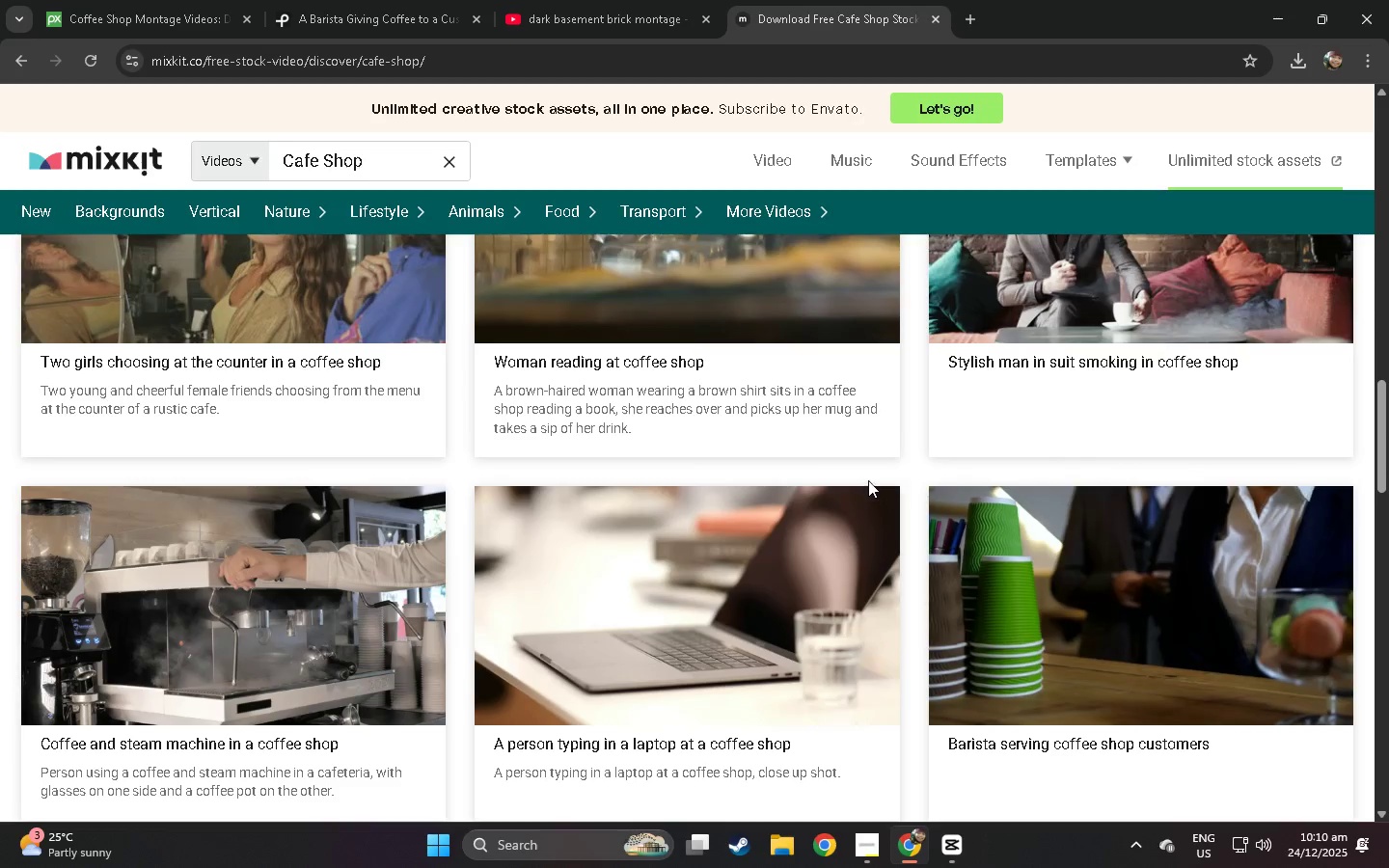 
key(Alt+AltLeft)
 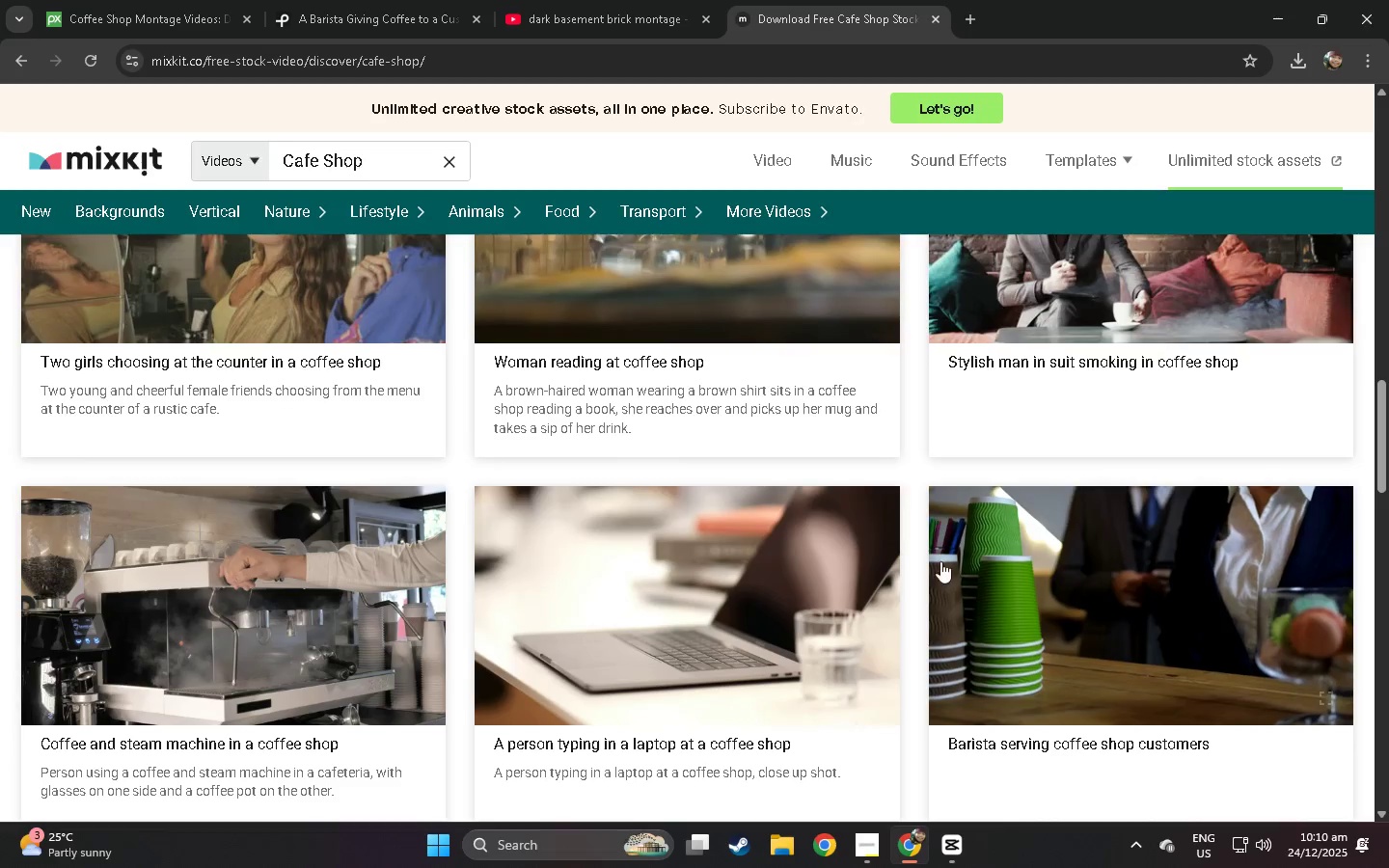 
key(Alt+Tab)